 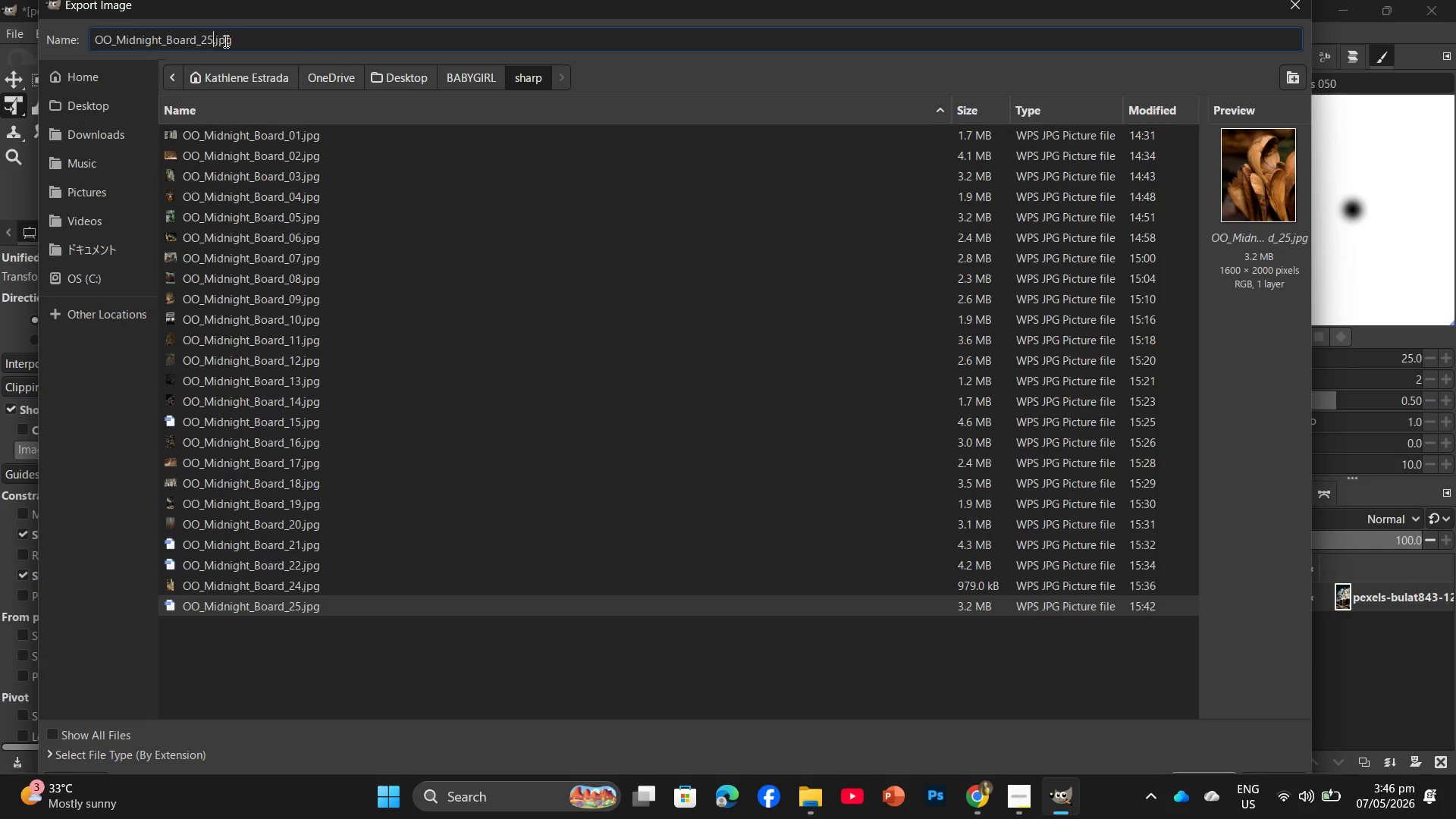 
key(Backspace)
 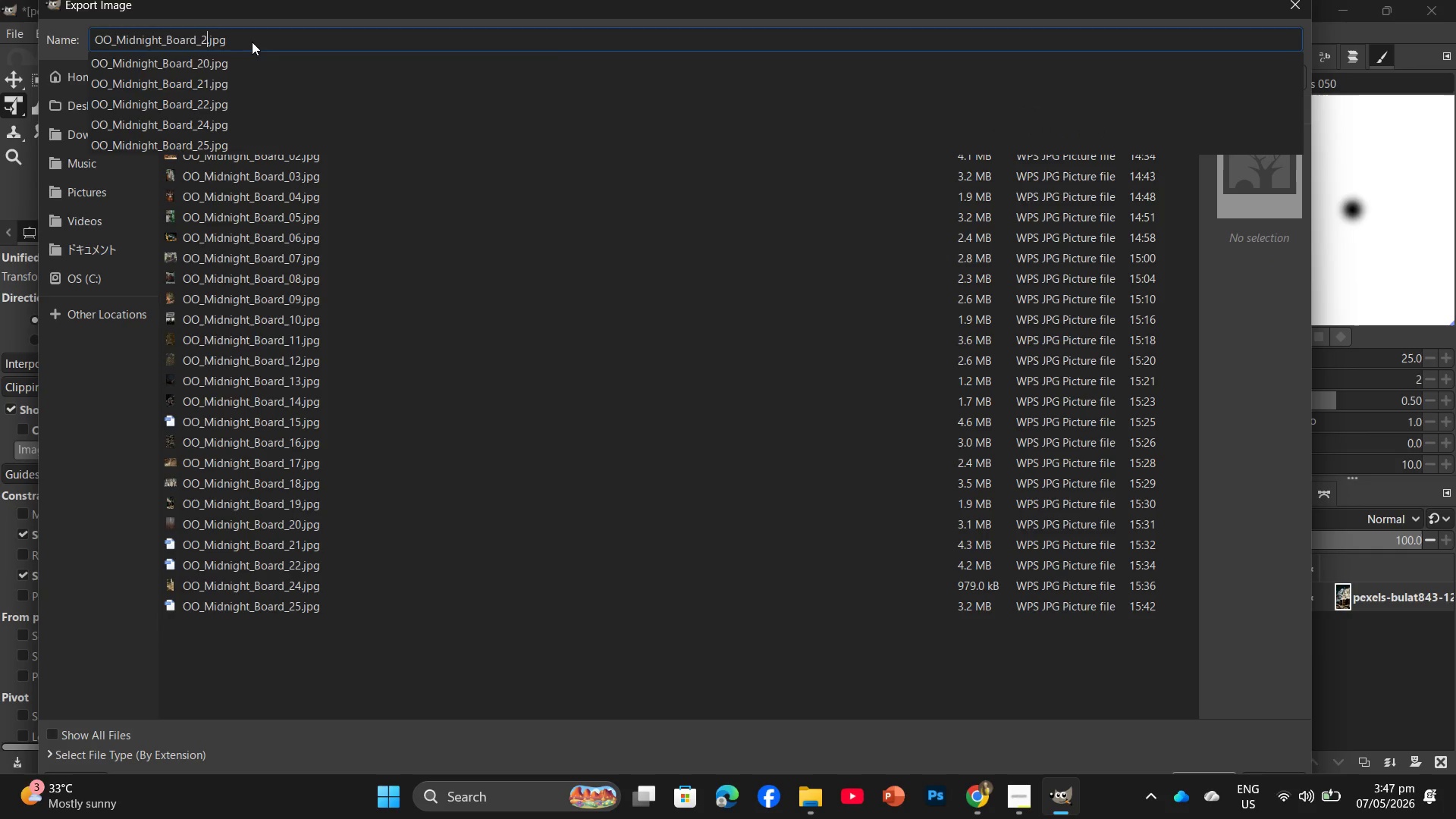 
key(Numpad6)
 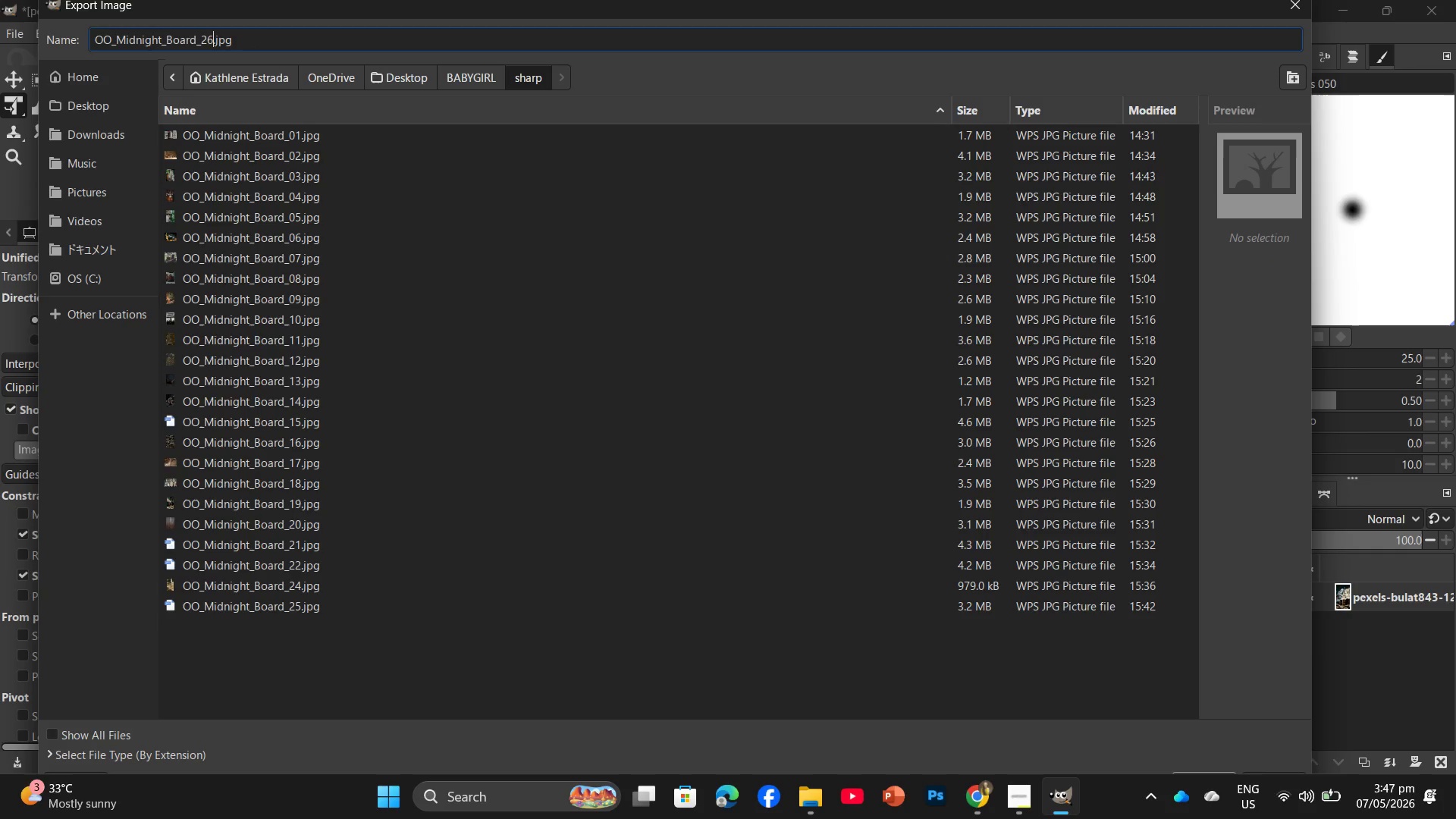 
key(NumpadEnter)
 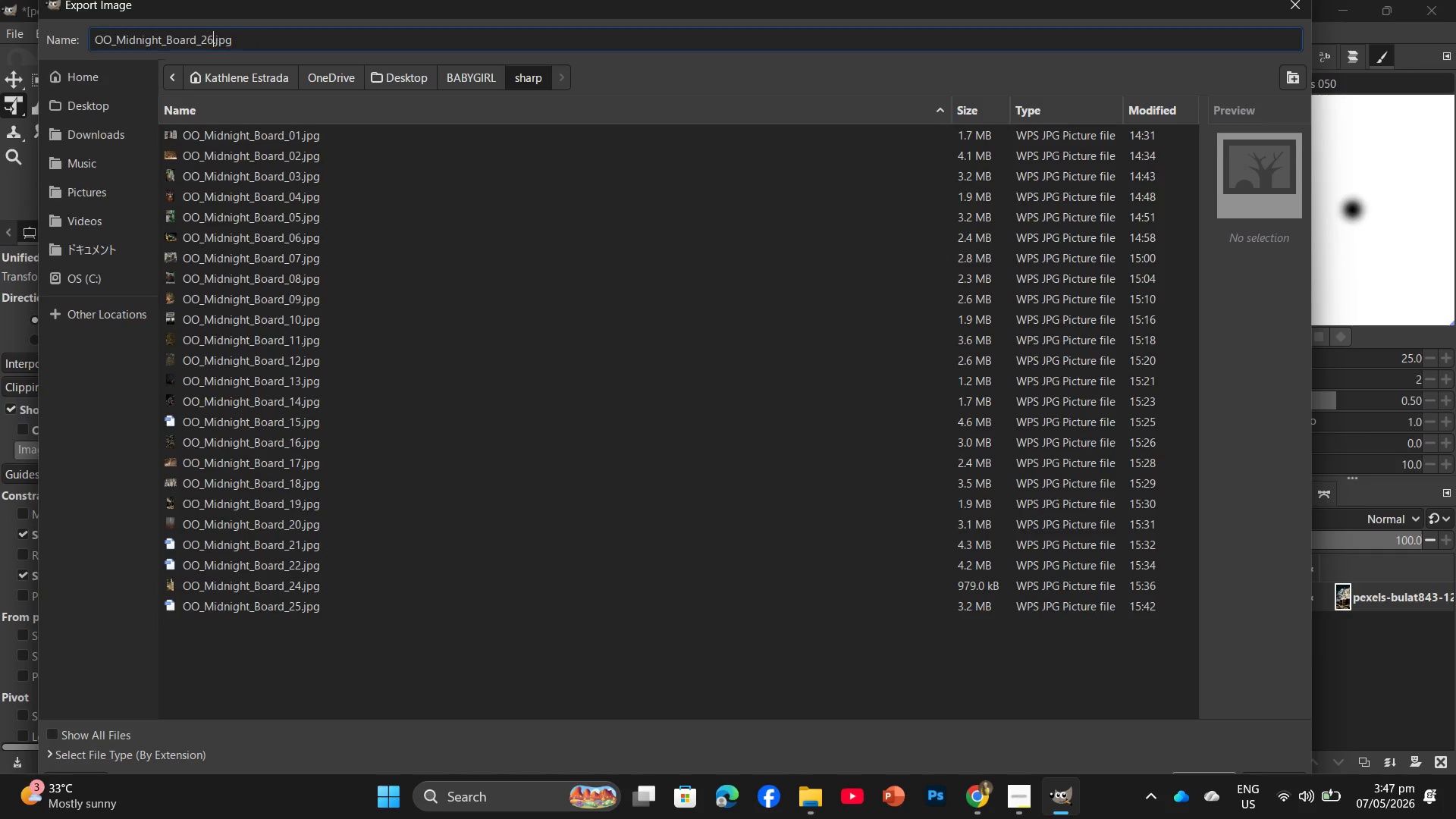 
key(NumpadEnter)
 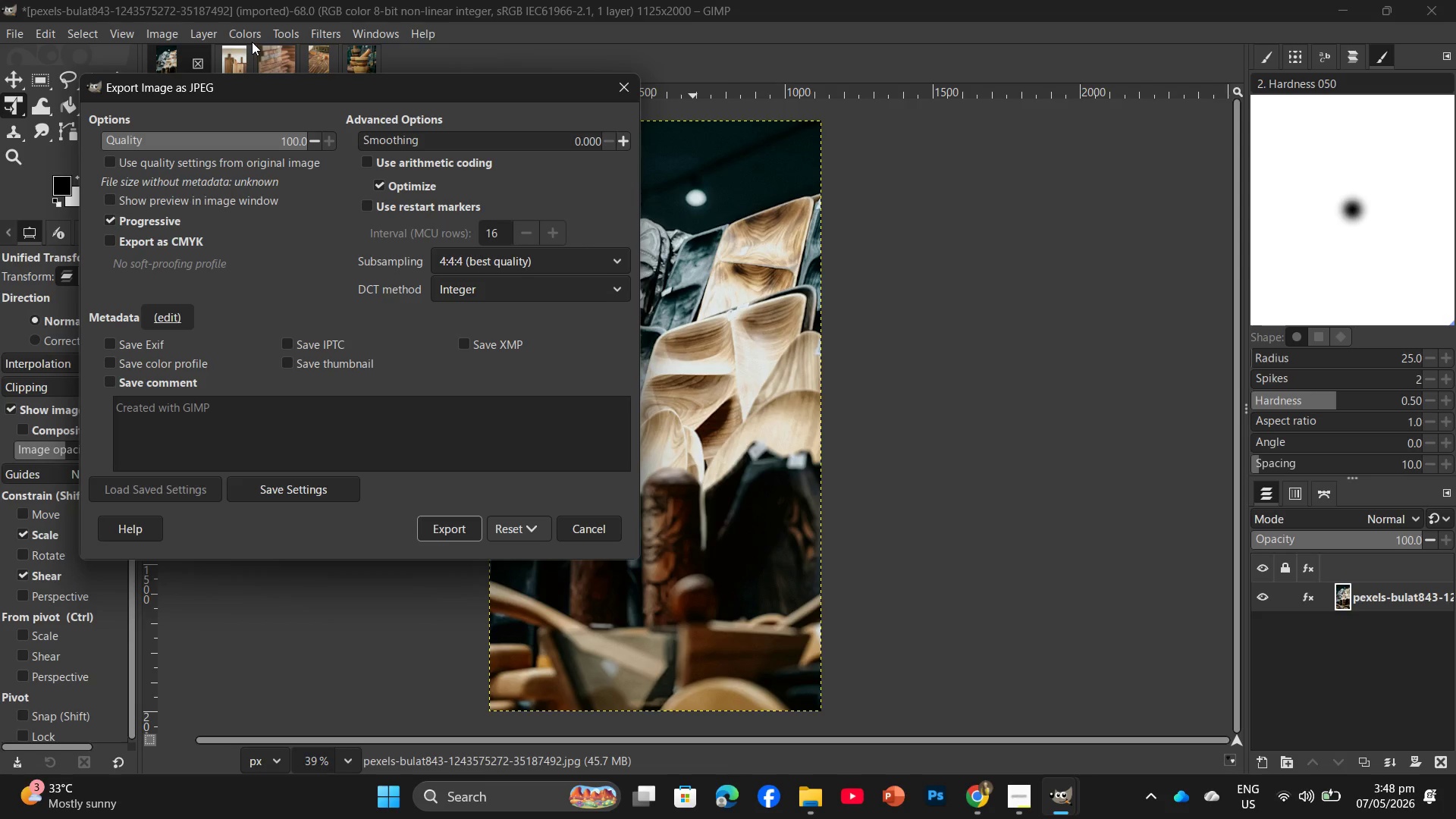 
wait(71.38)
 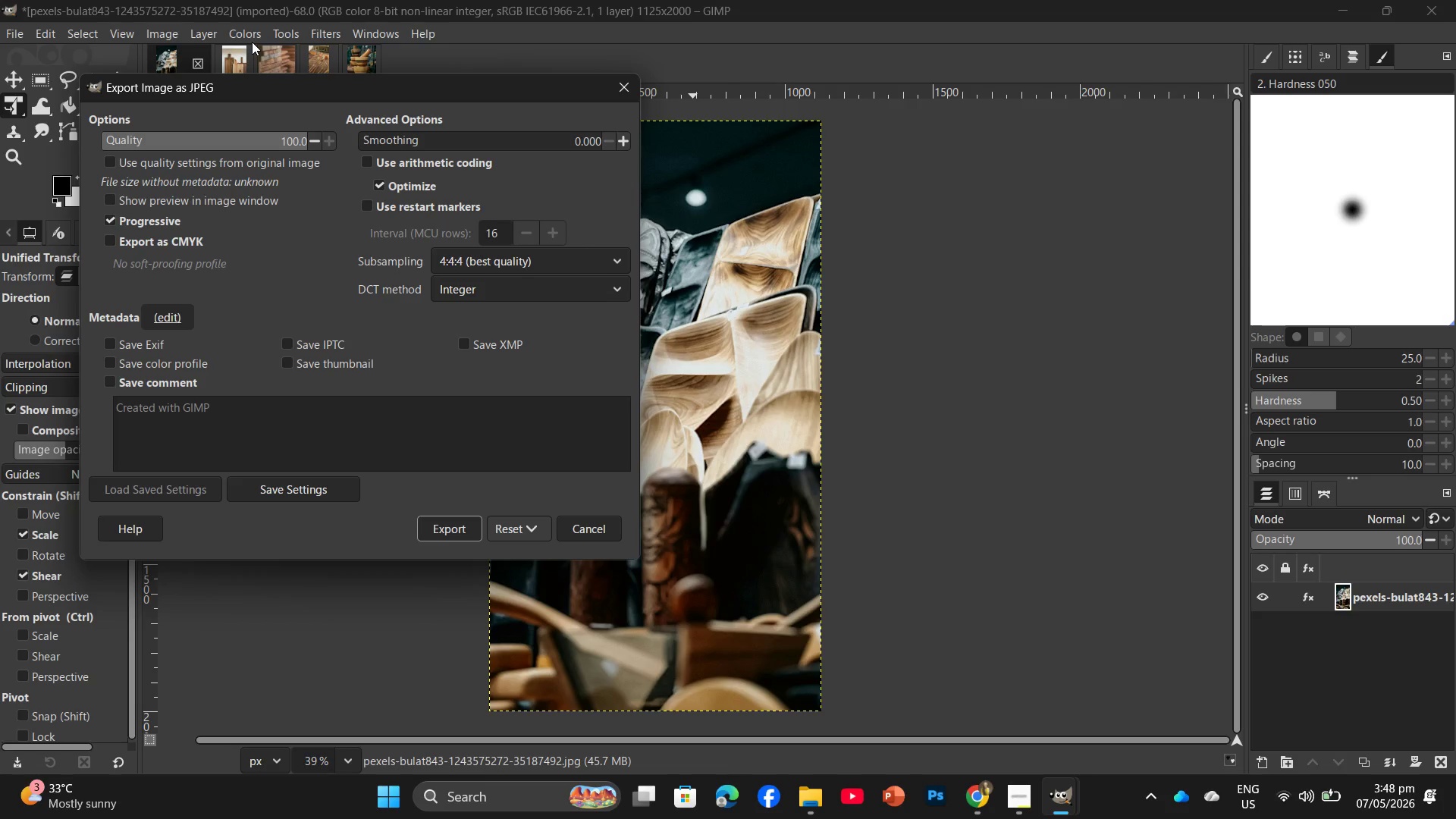 
left_click([445, 533])
 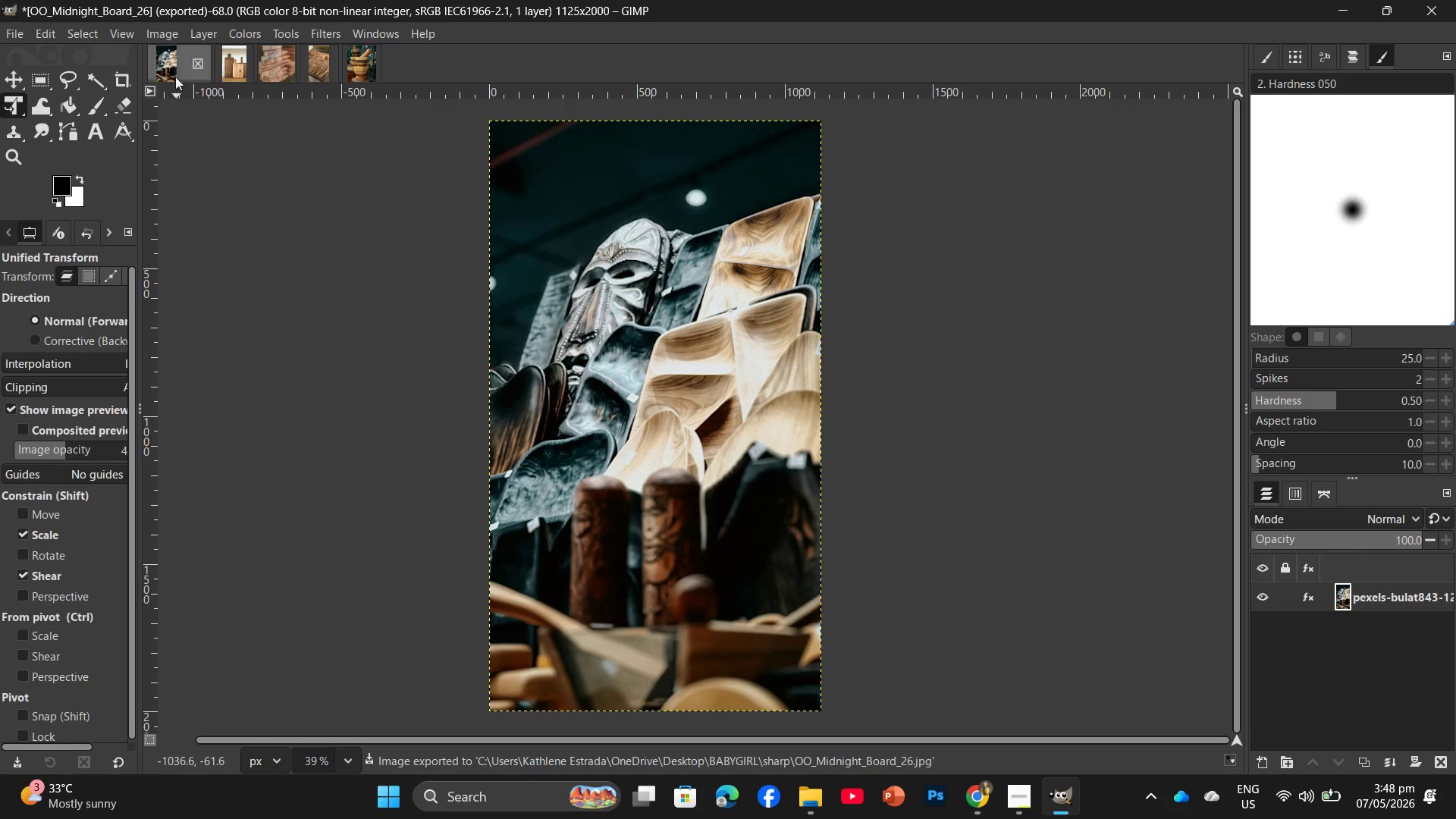 
wait(7.3)
 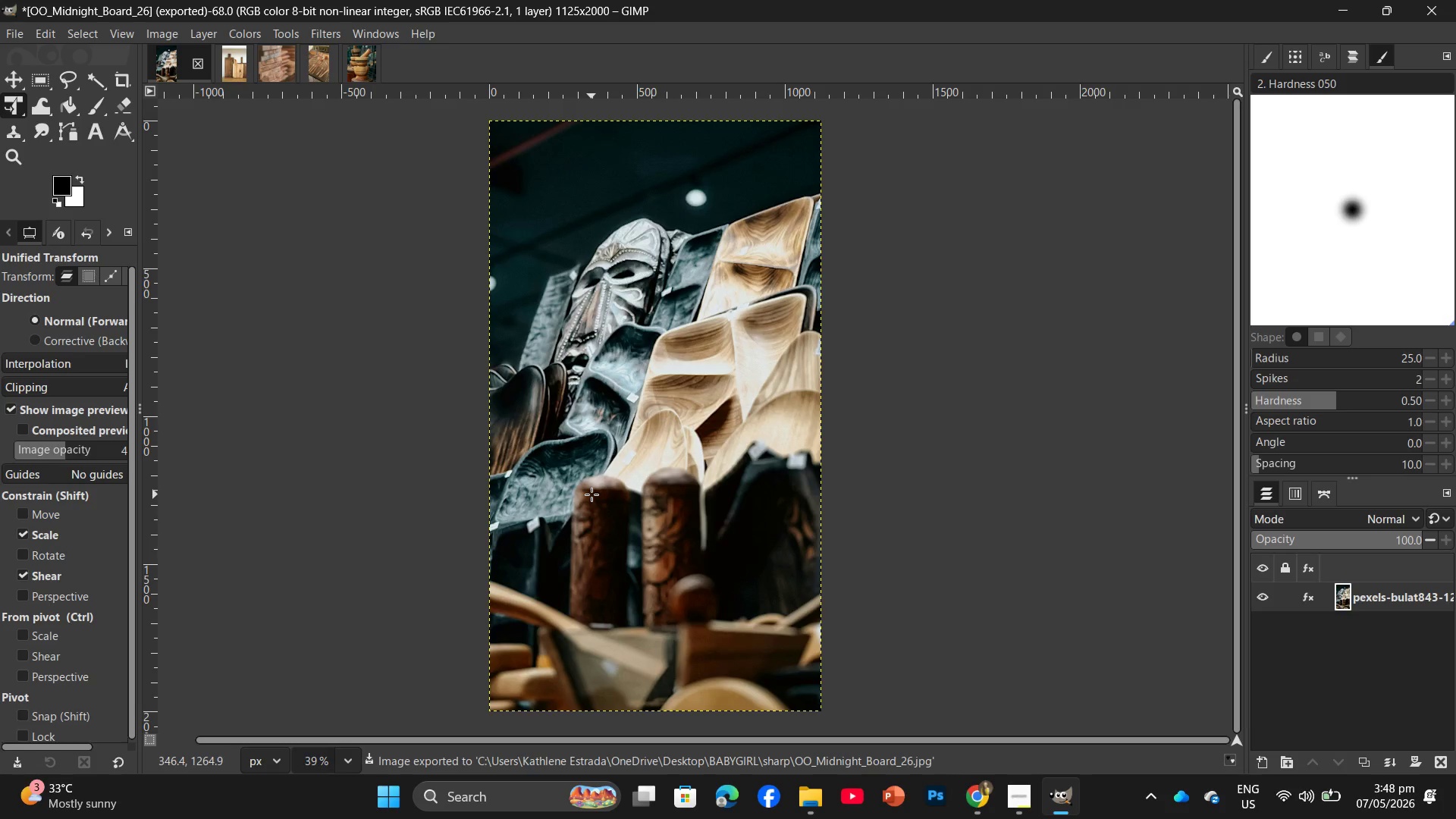 
left_click([805, 795])
 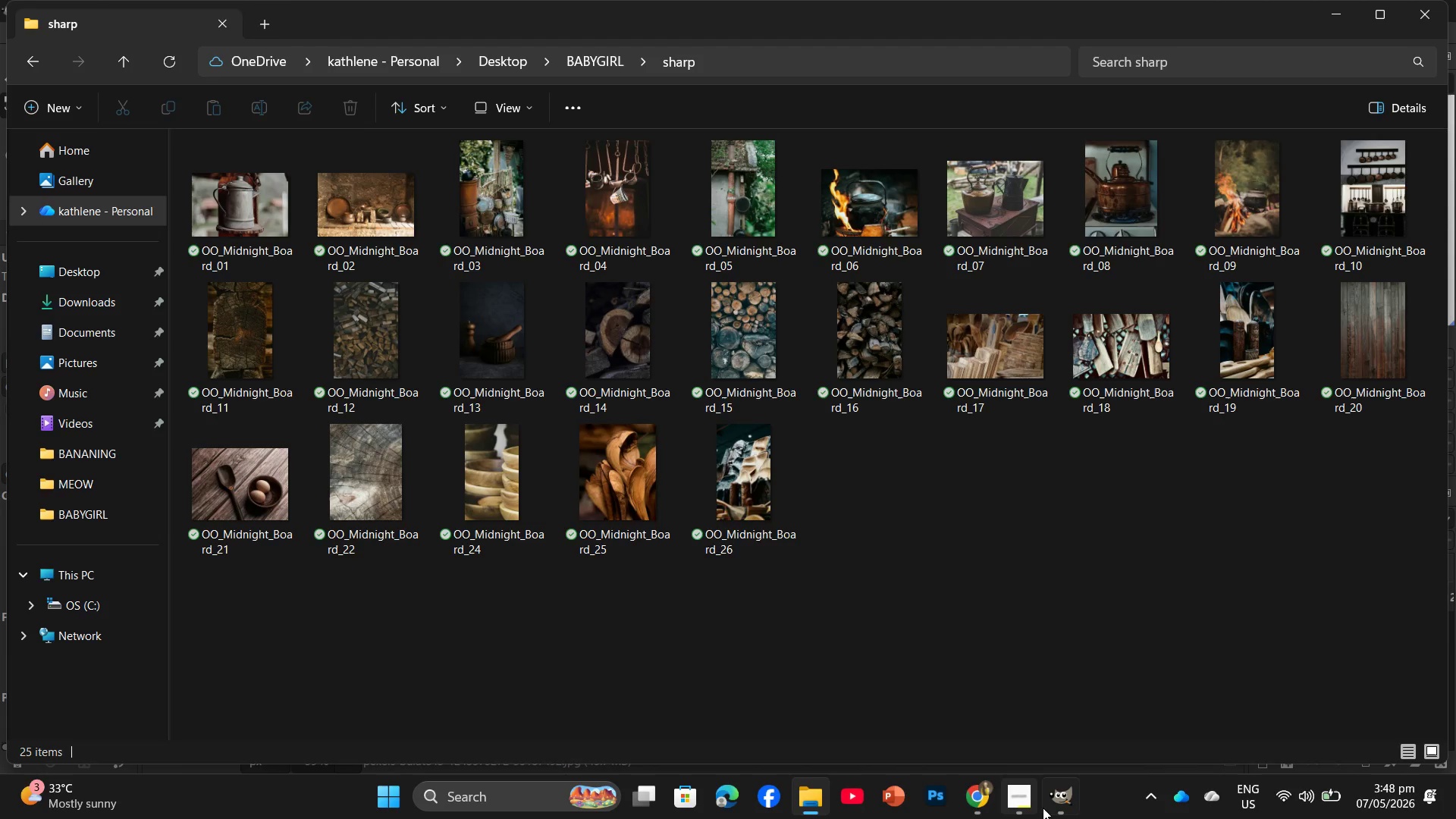 
left_click([1056, 802])
 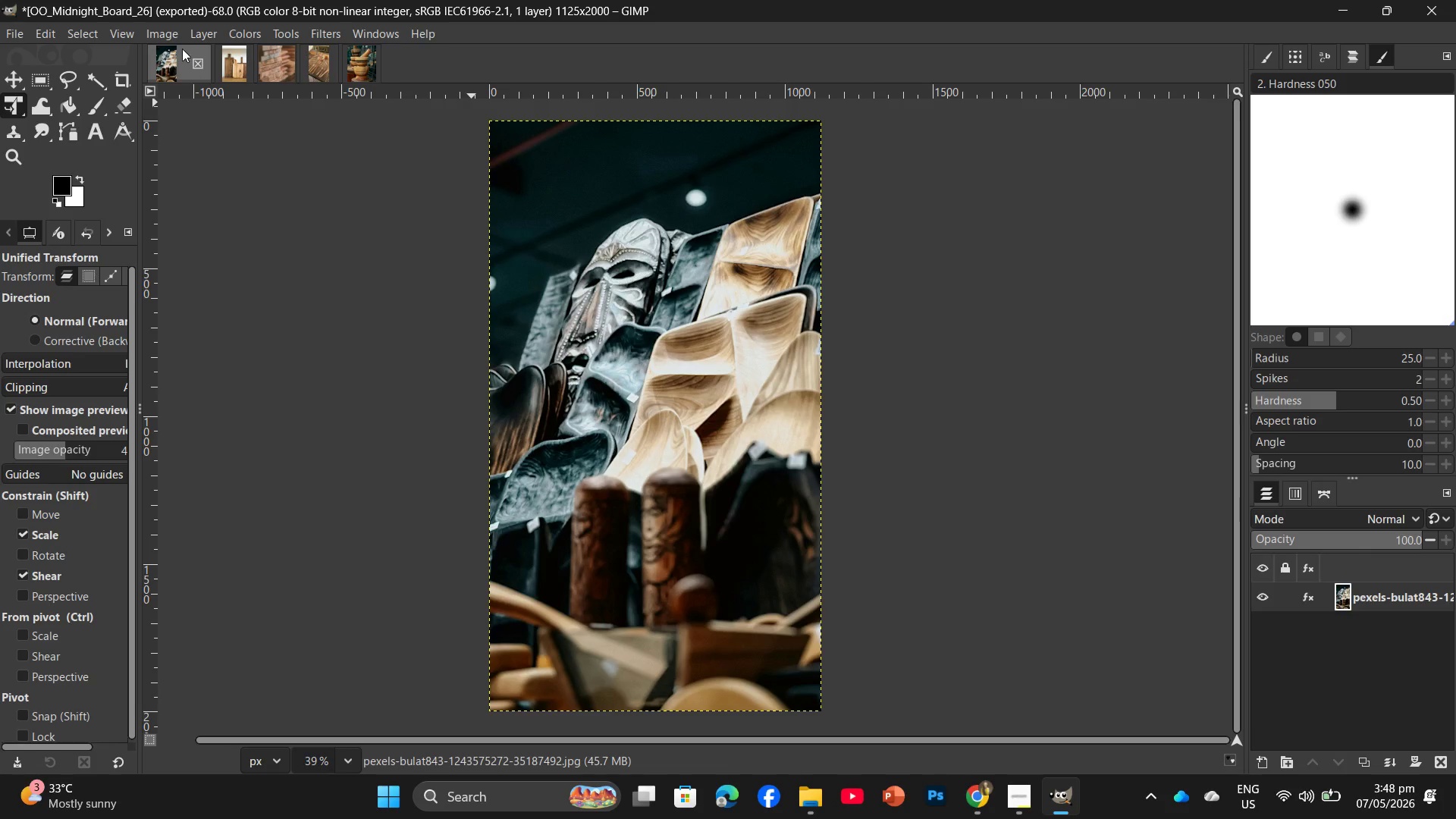 
left_click([192, 63])
 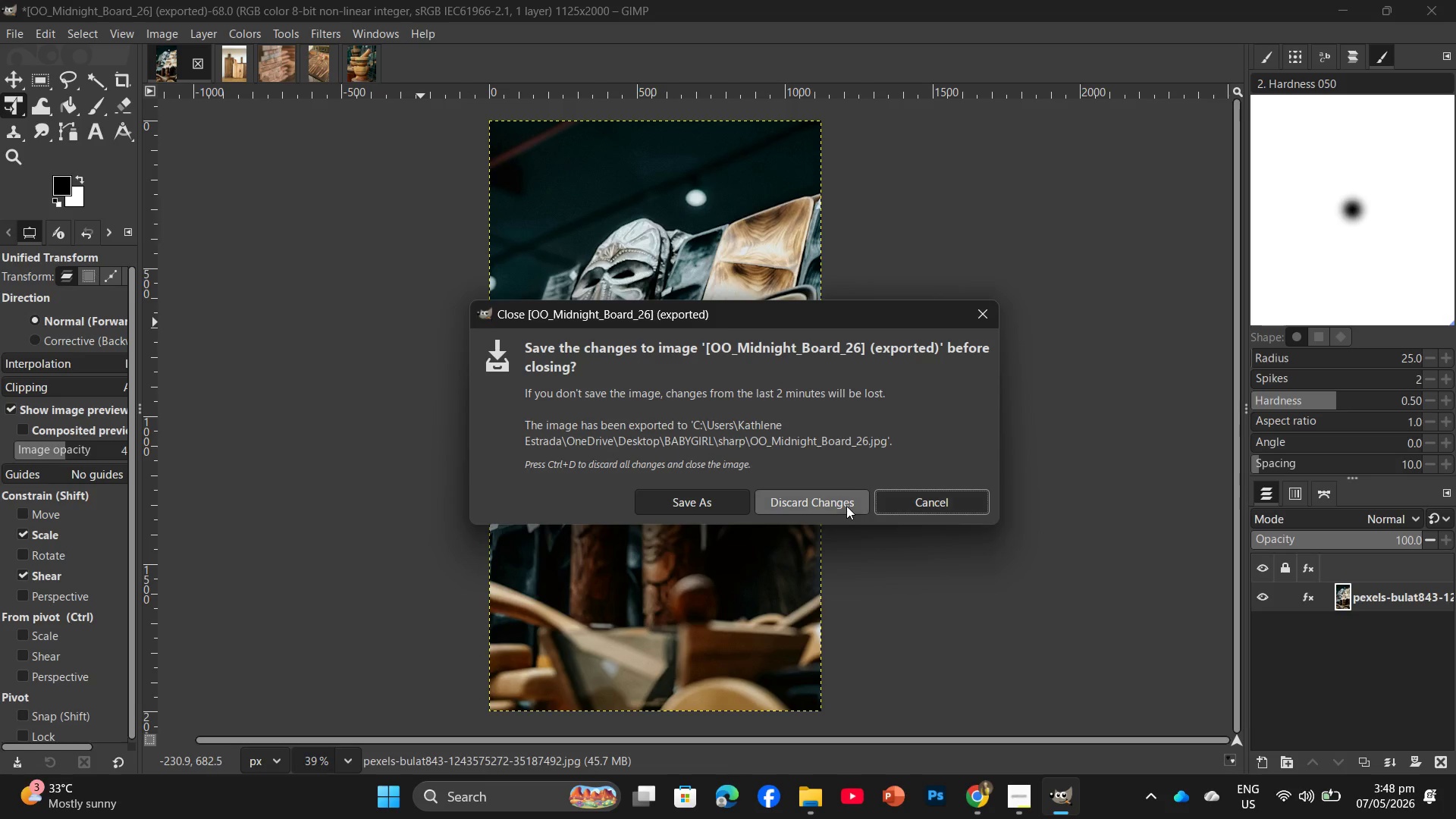 
left_click([846, 506])
 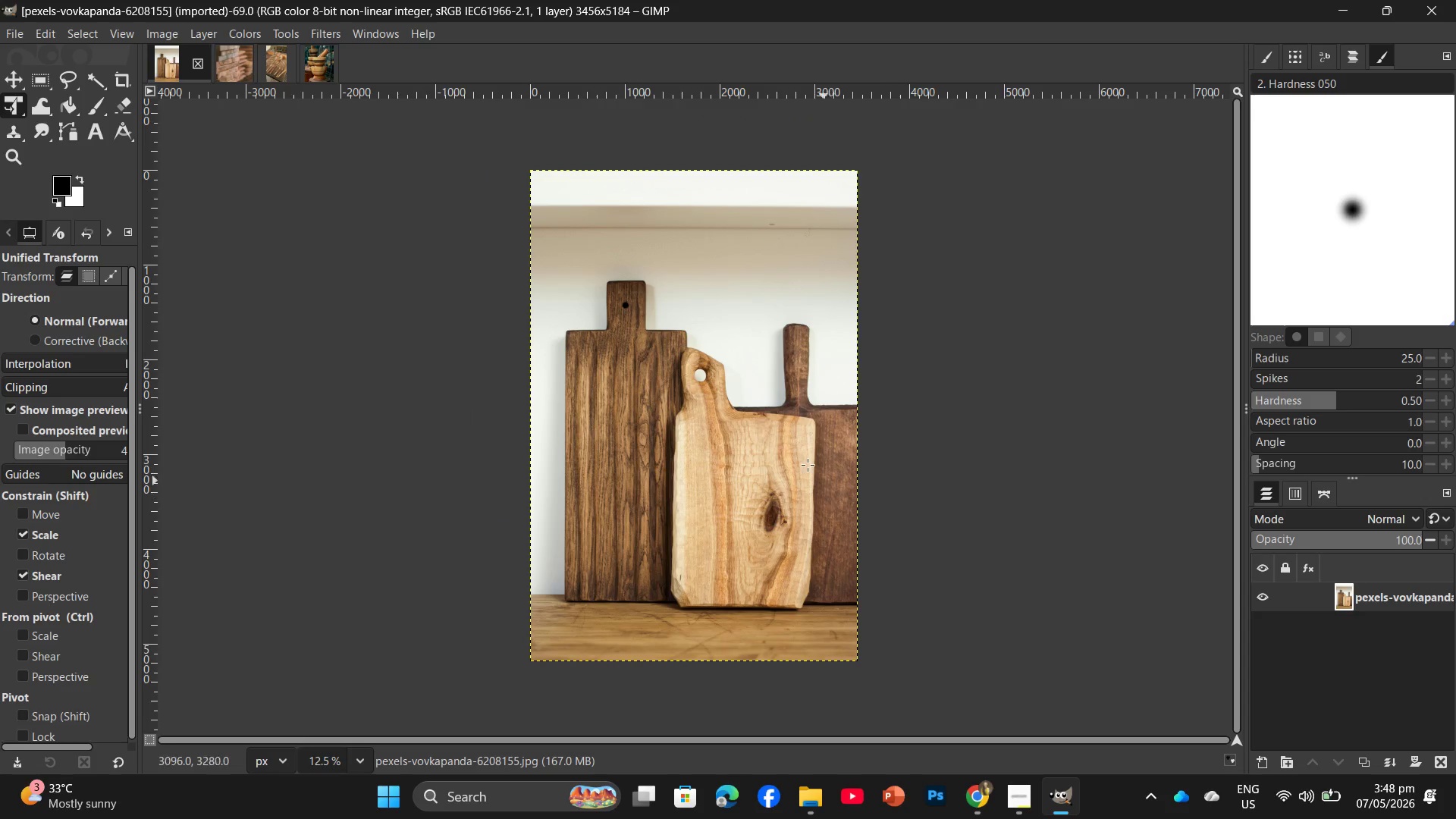 
wait(11.09)
 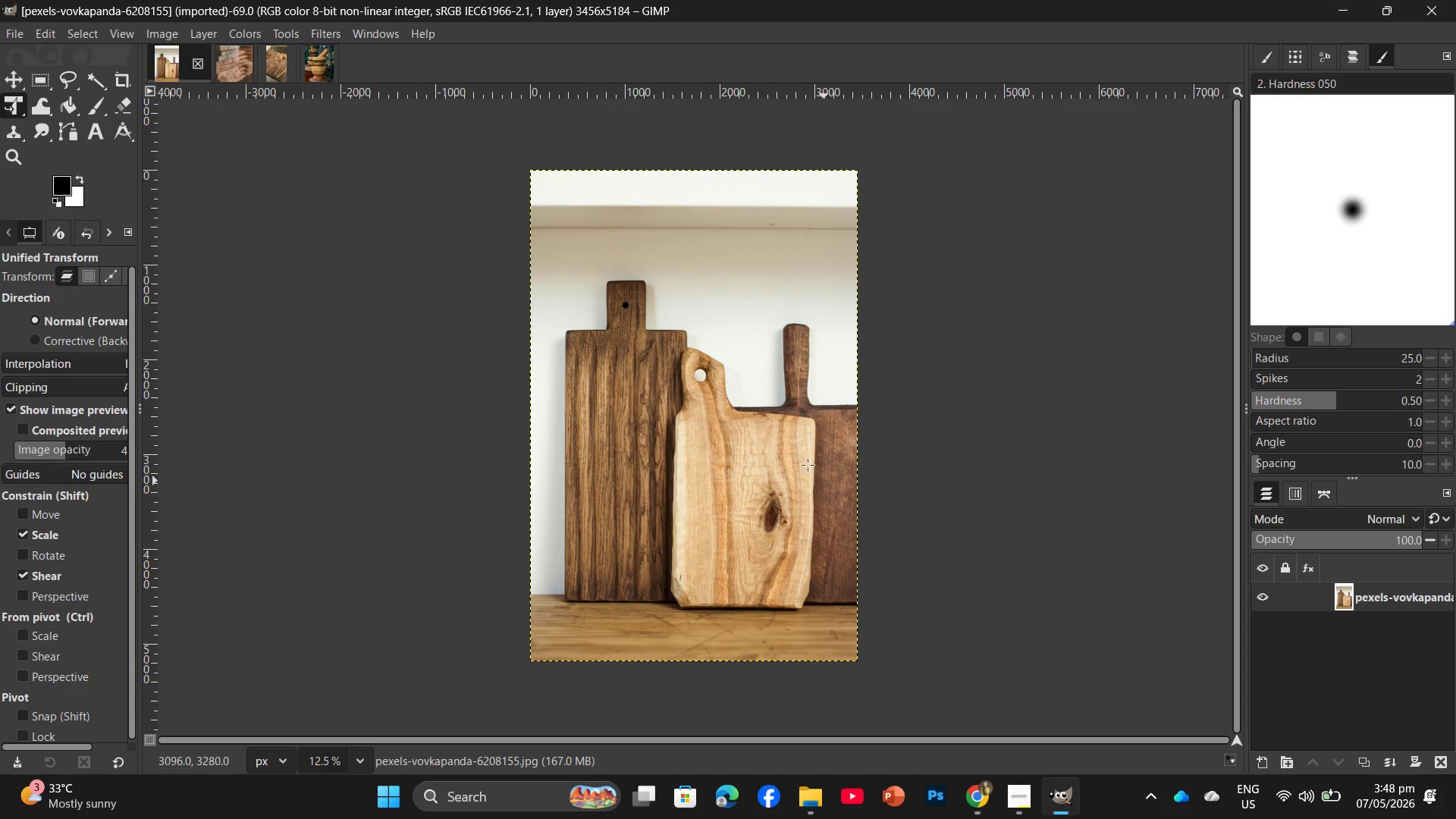 
left_click([150, 79])
 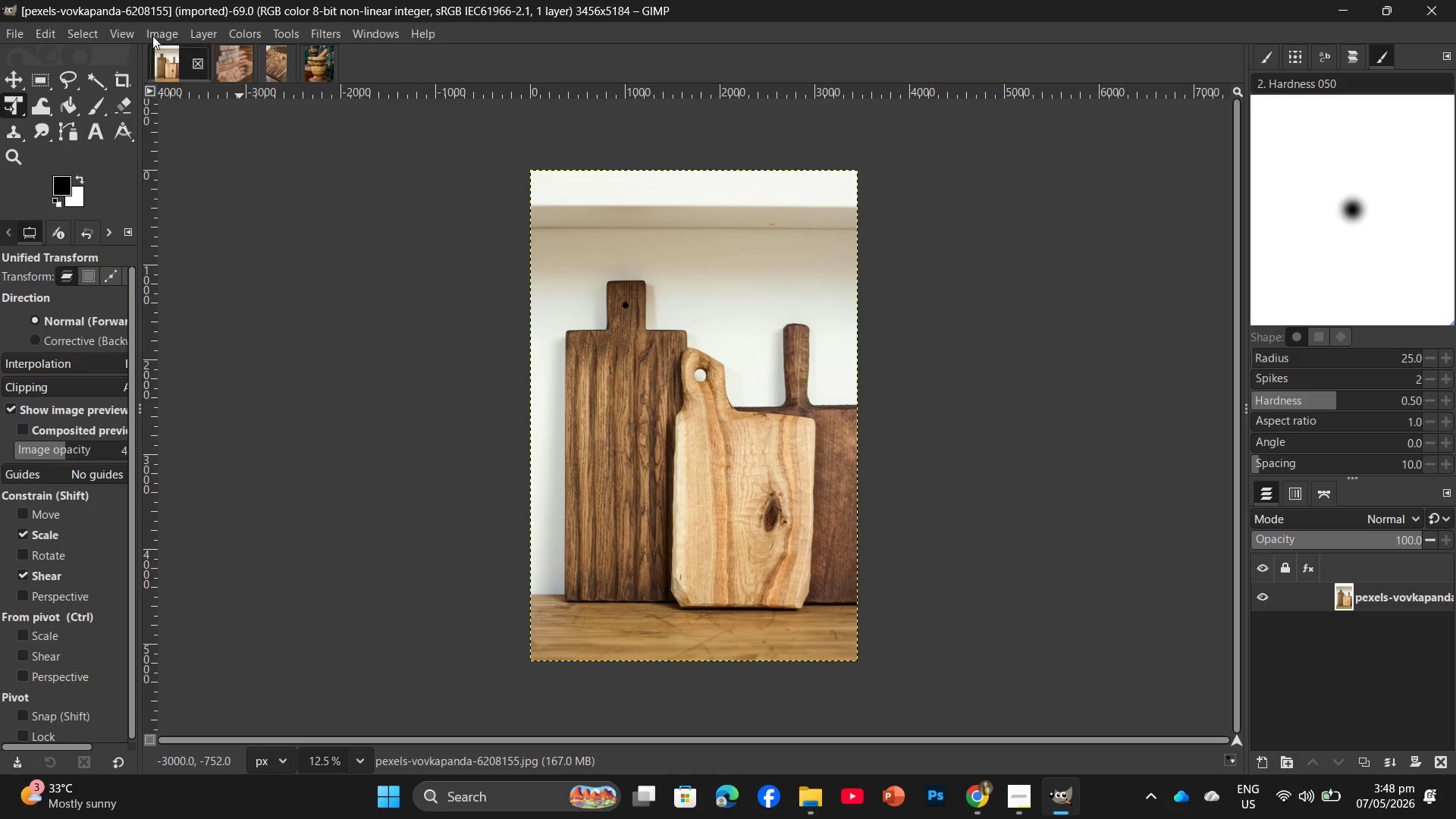 
left_click([158, 30])
 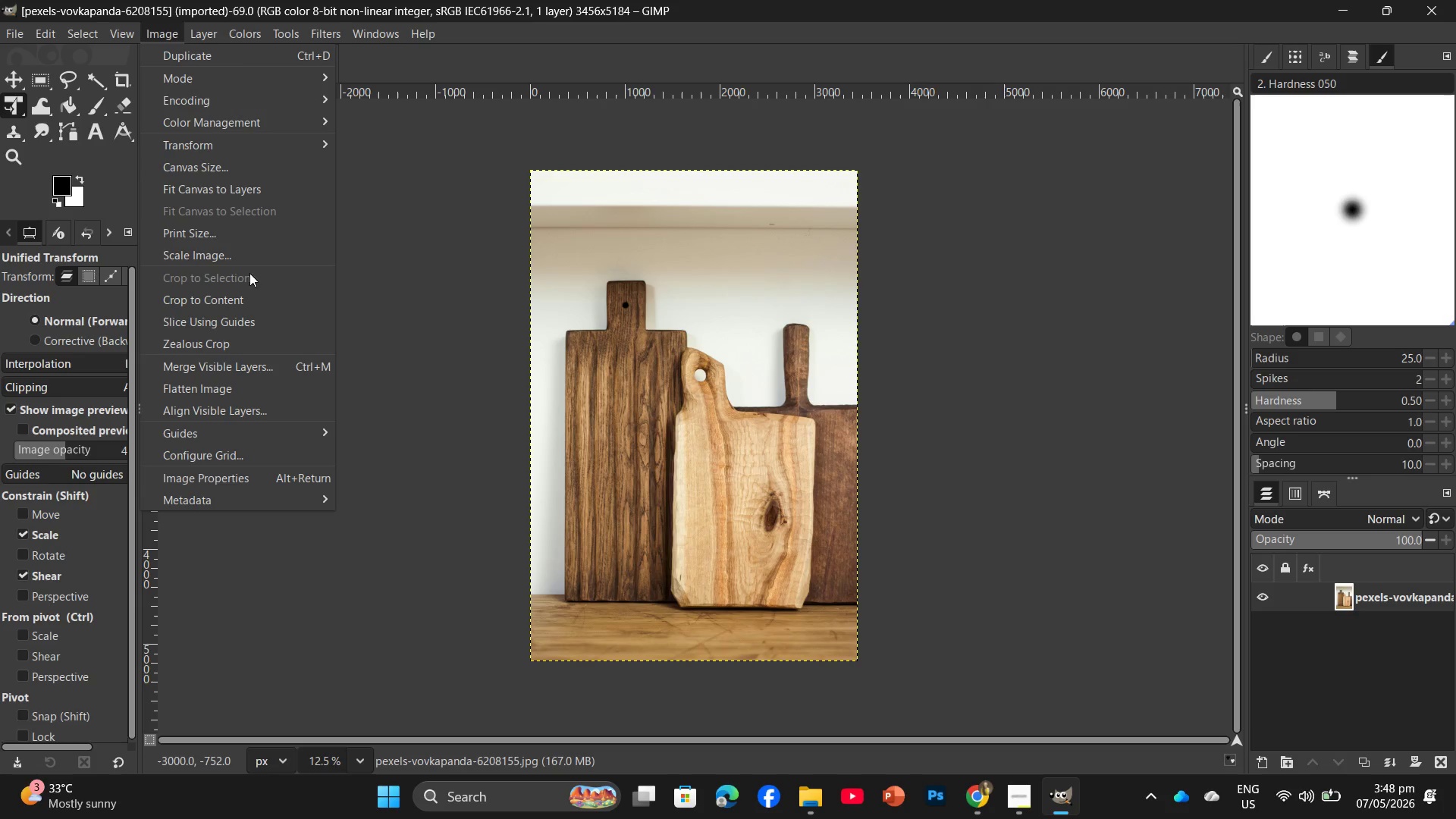 
left_click([264, 251])
 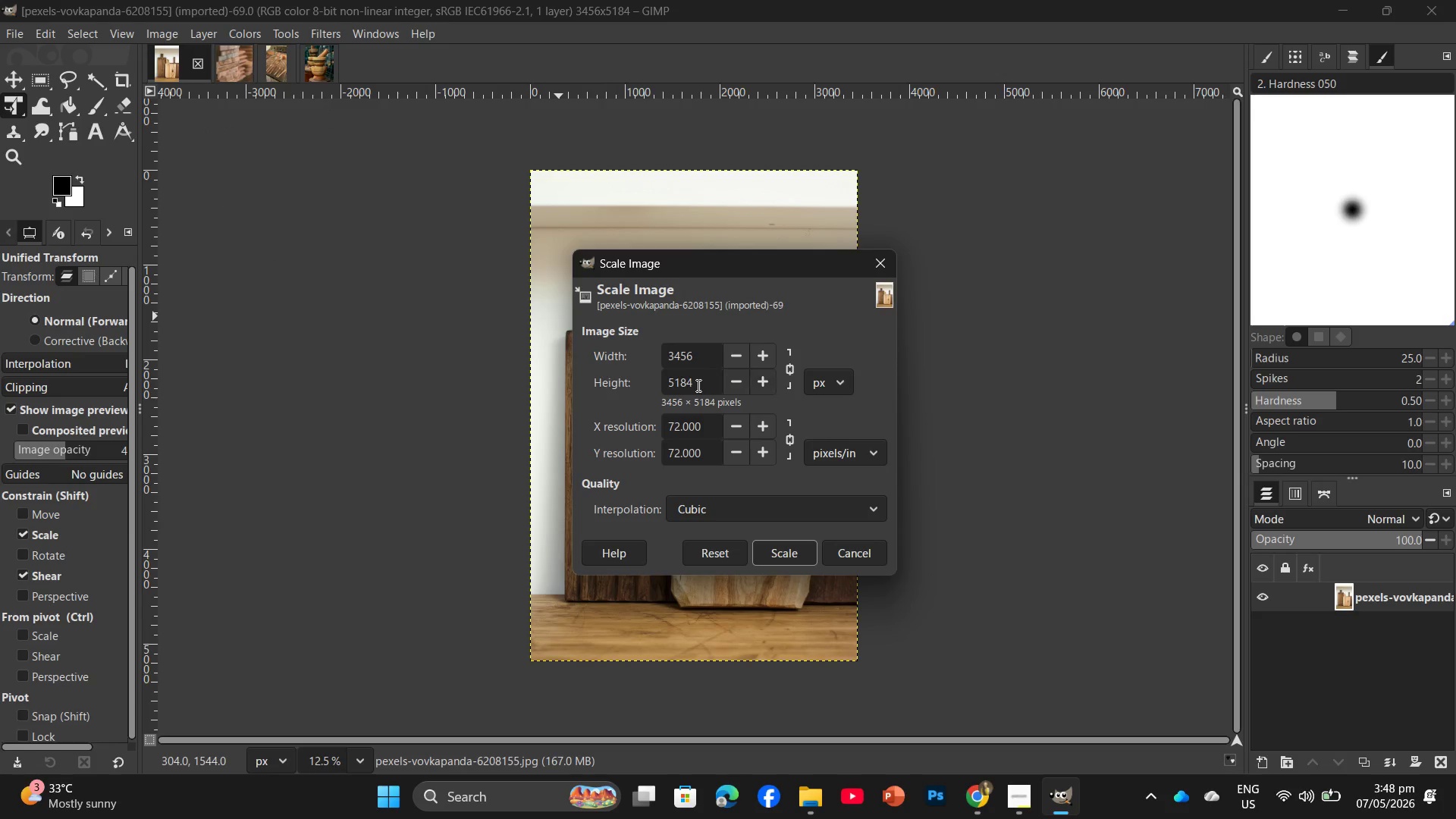 
left_click_drag(start_coordinate=[708, 384], to_coordinate=[646, 383])
 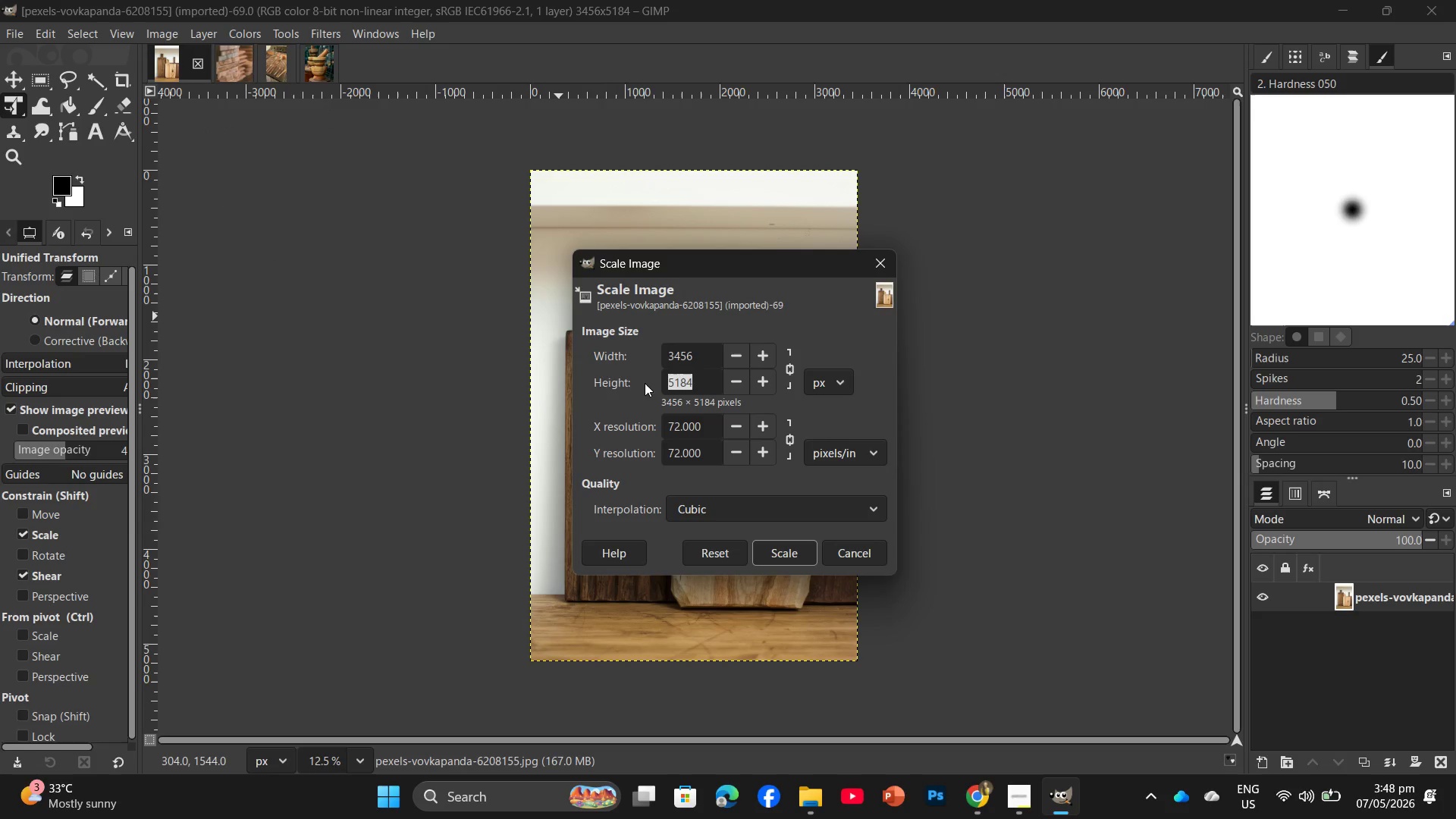 
key(Numpad2)
 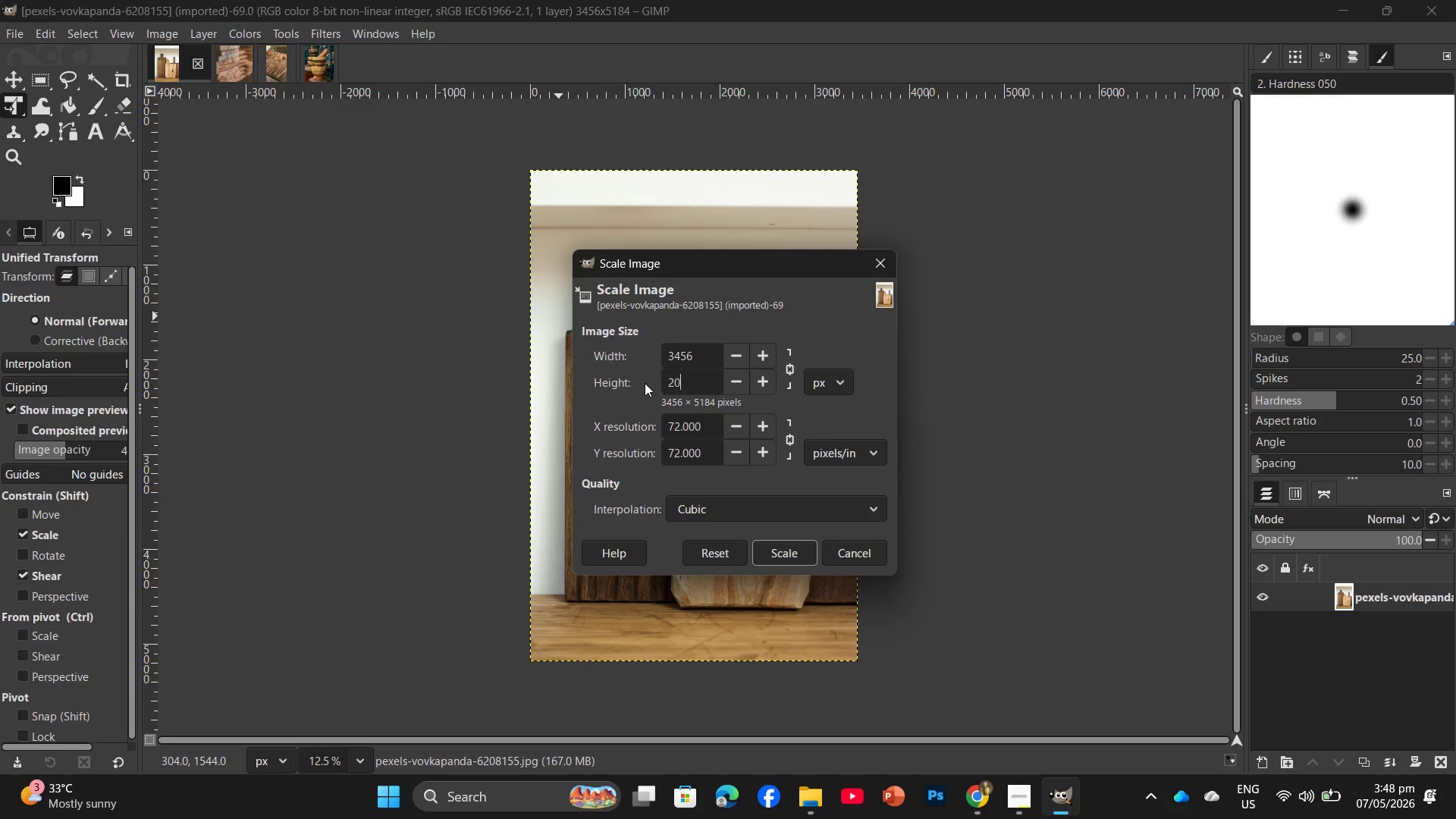 
key(Numpad0)
 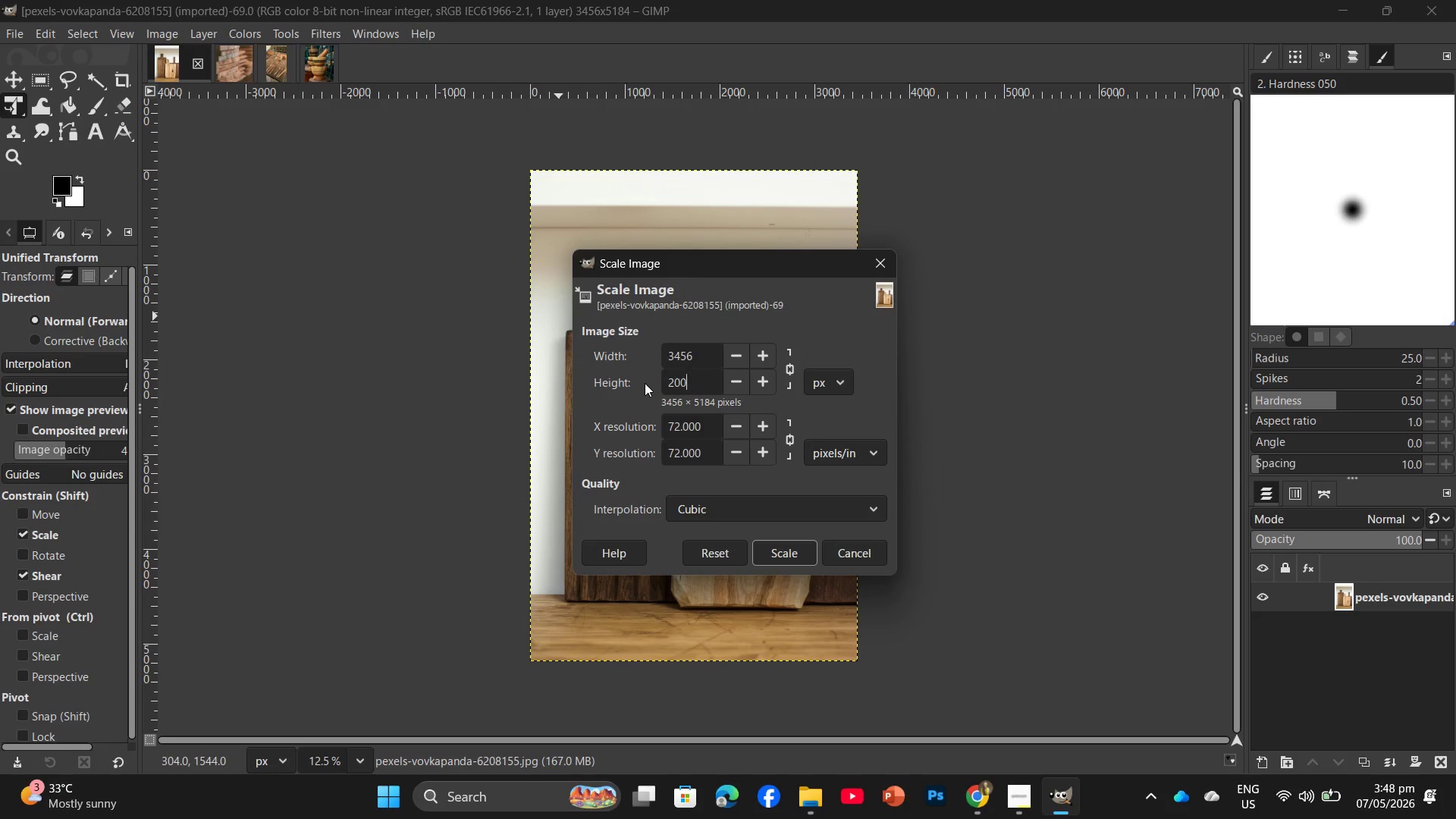 
key(Numpad0)
 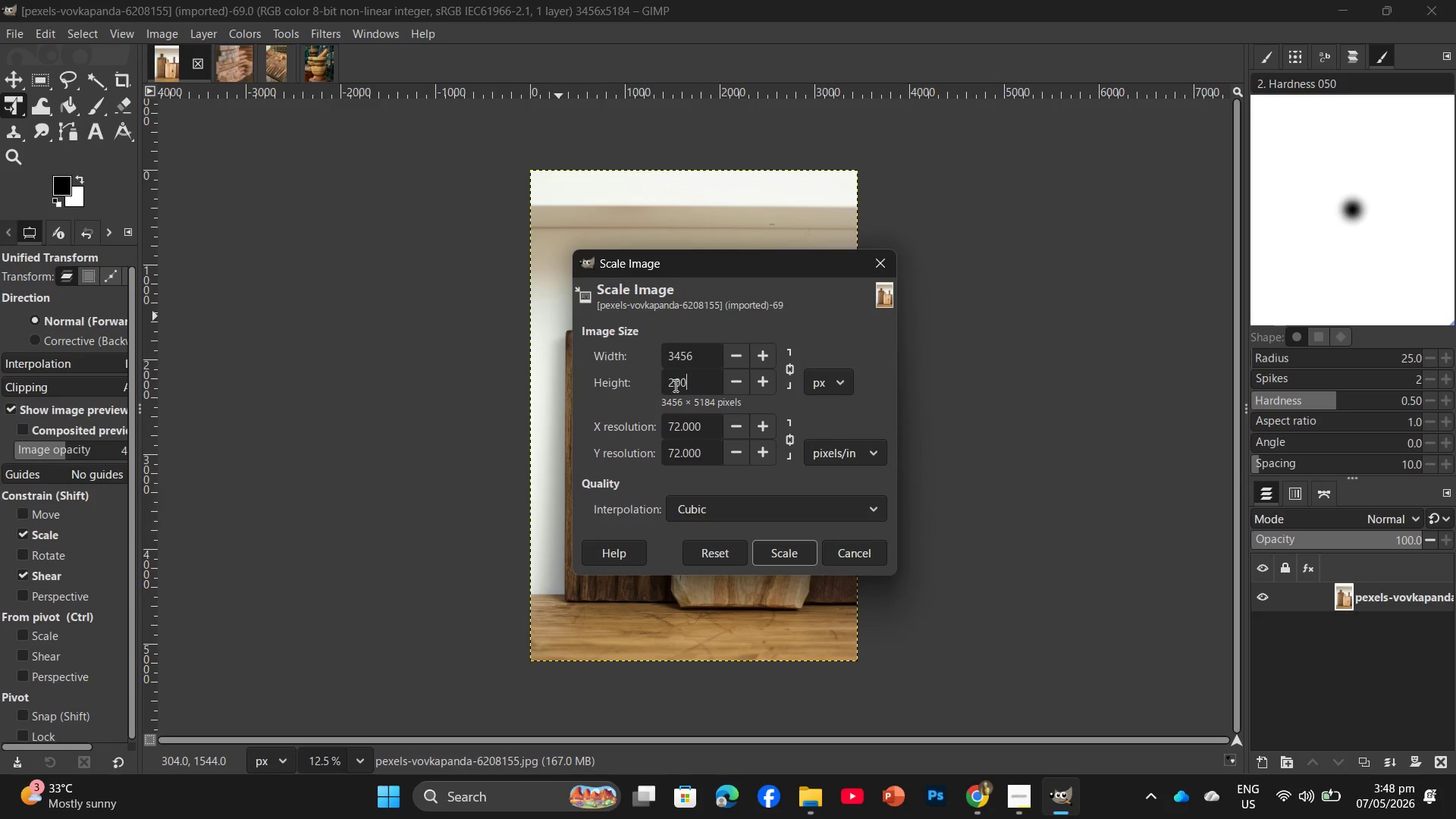 
key(Numpad0)
 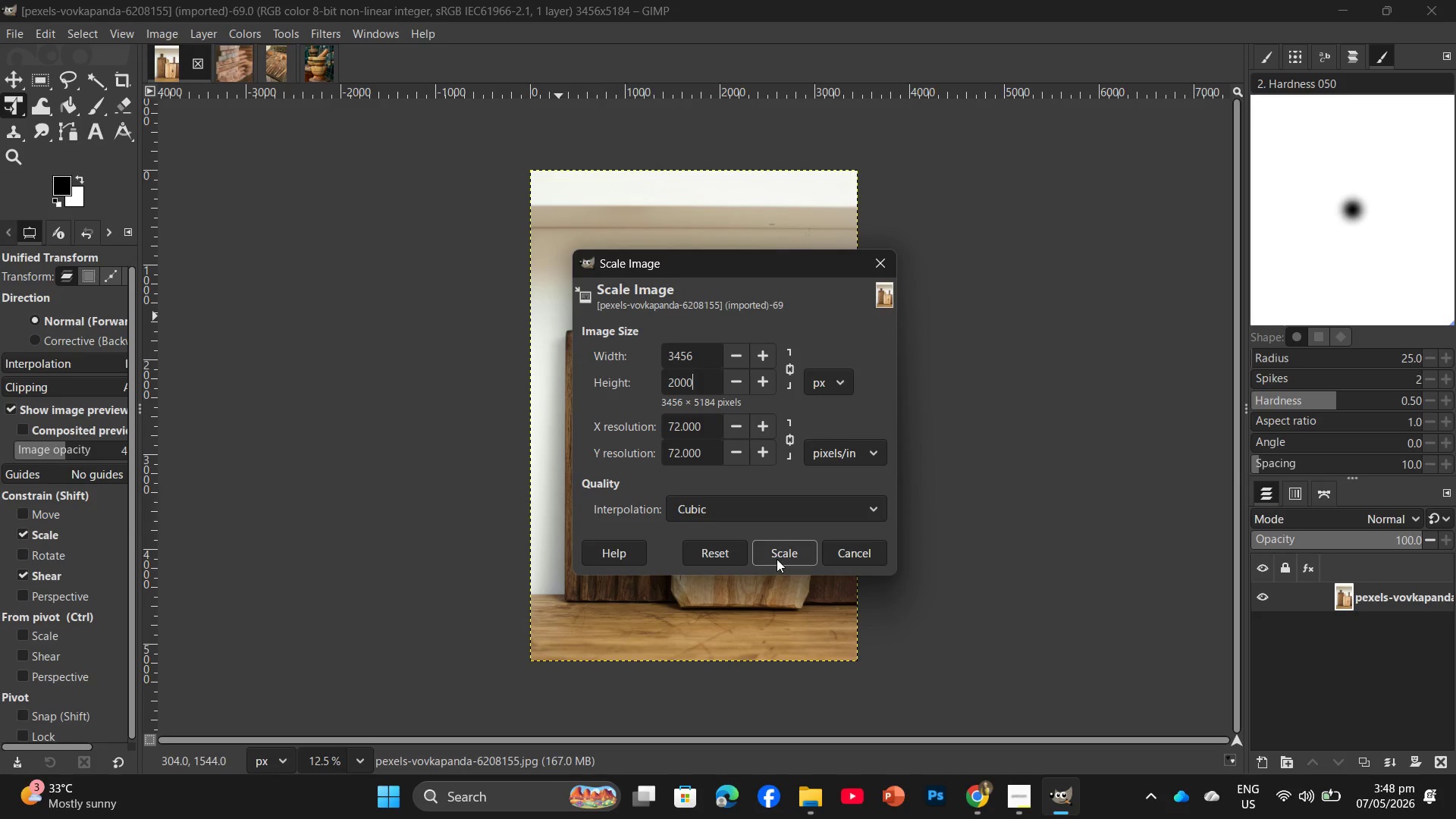 
left_click([777, 557])
 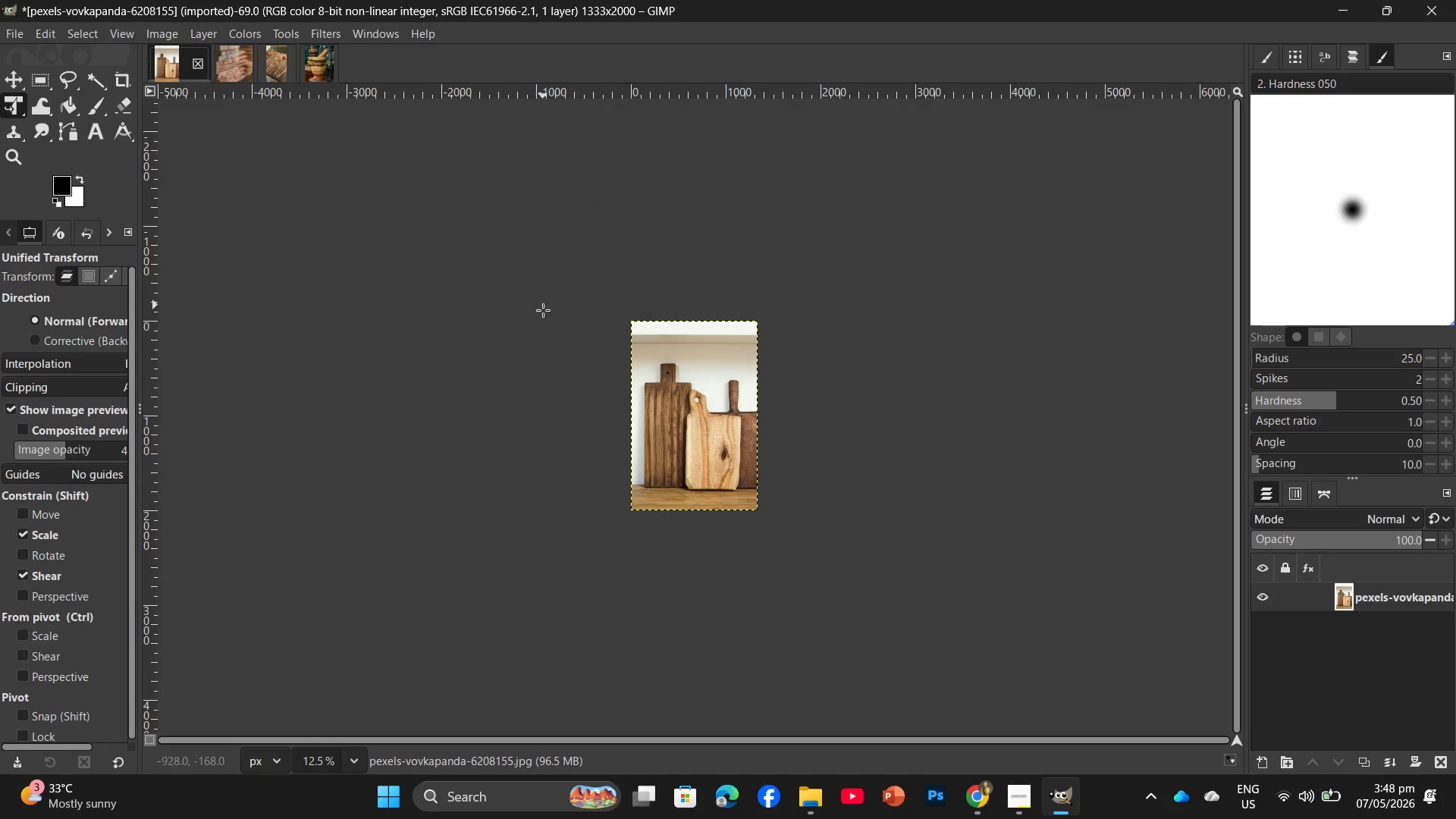 
hold_key(key=ControlLeft, duration=1.36)
scroll: coordinate [619, 436], scroll_direction: up, amount: 18.0
 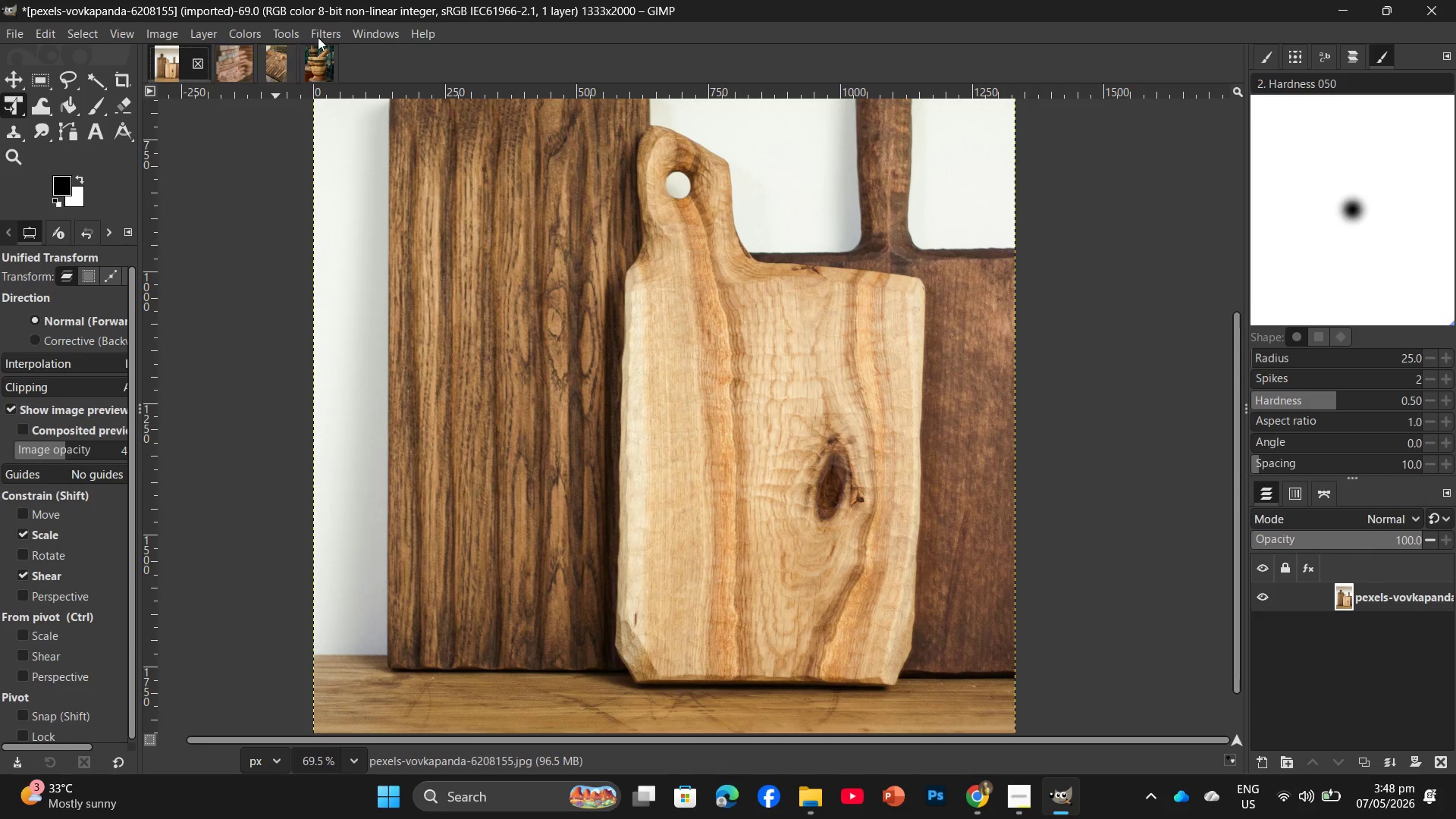 
left_click([322, 36])
 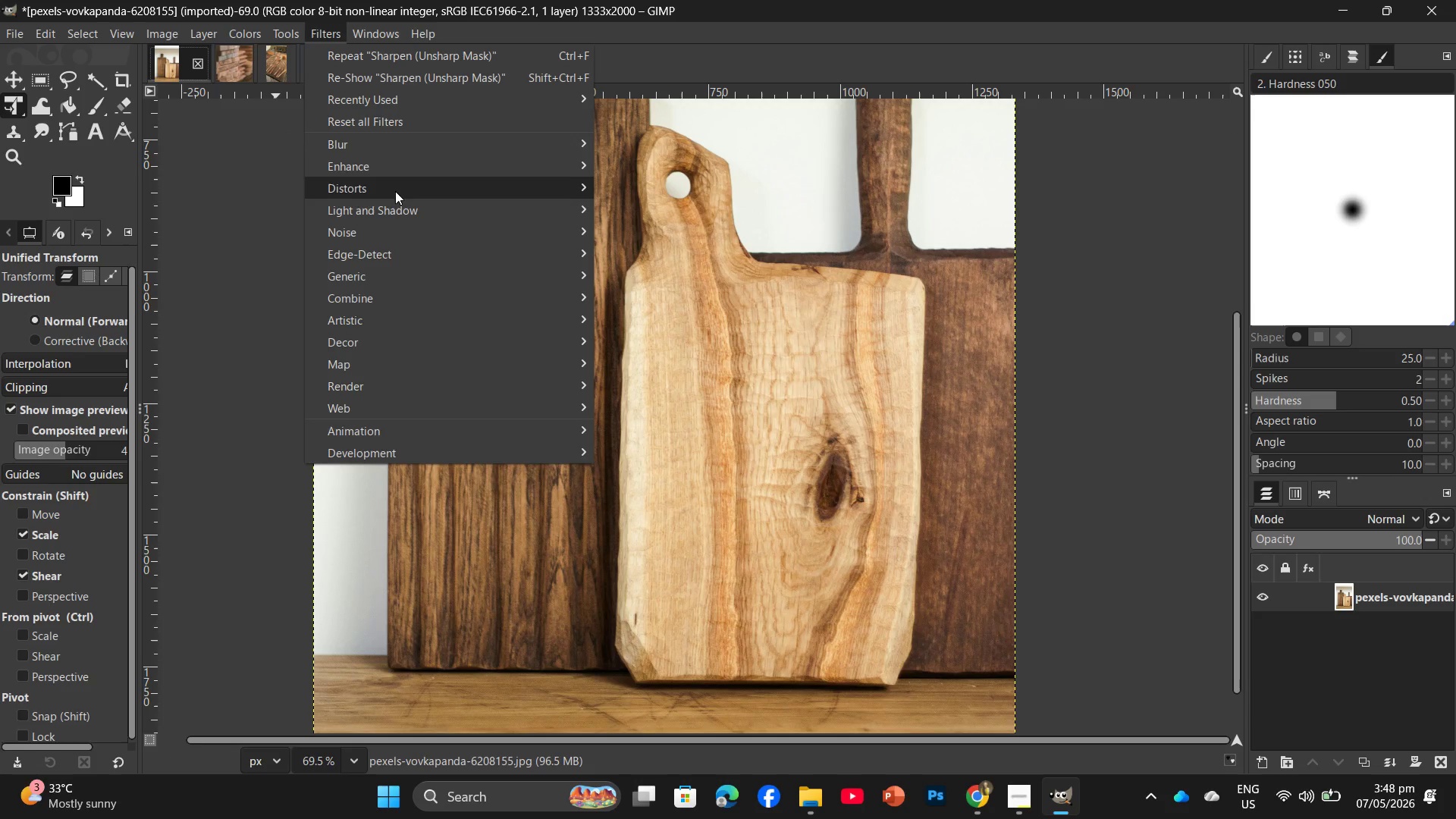 
left_click([400, 172])
 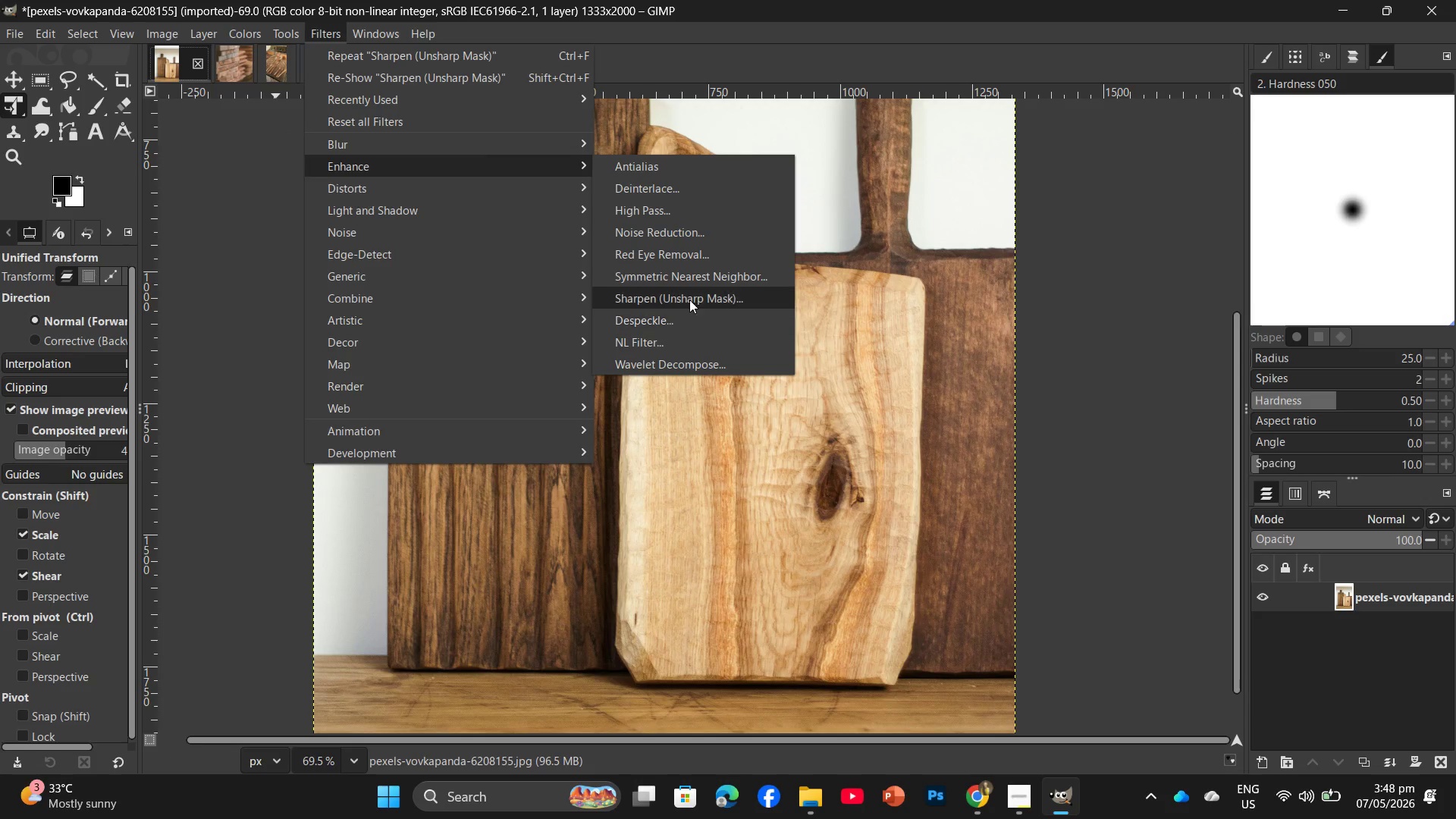 
left_click([689, 296])
 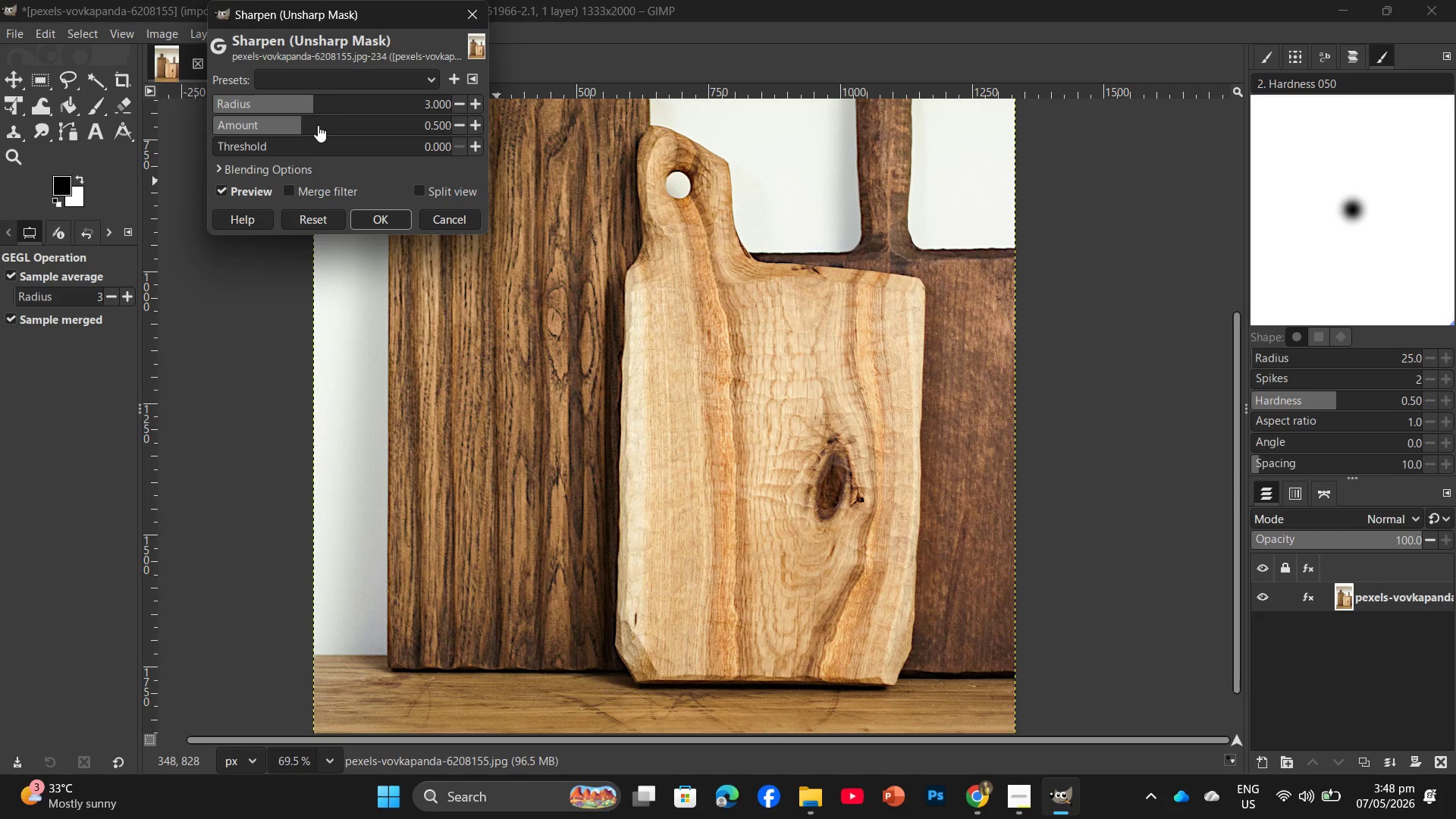 
left_click_drag(start_coordinate=[303, 125], to_coordinate=[327, 130])
 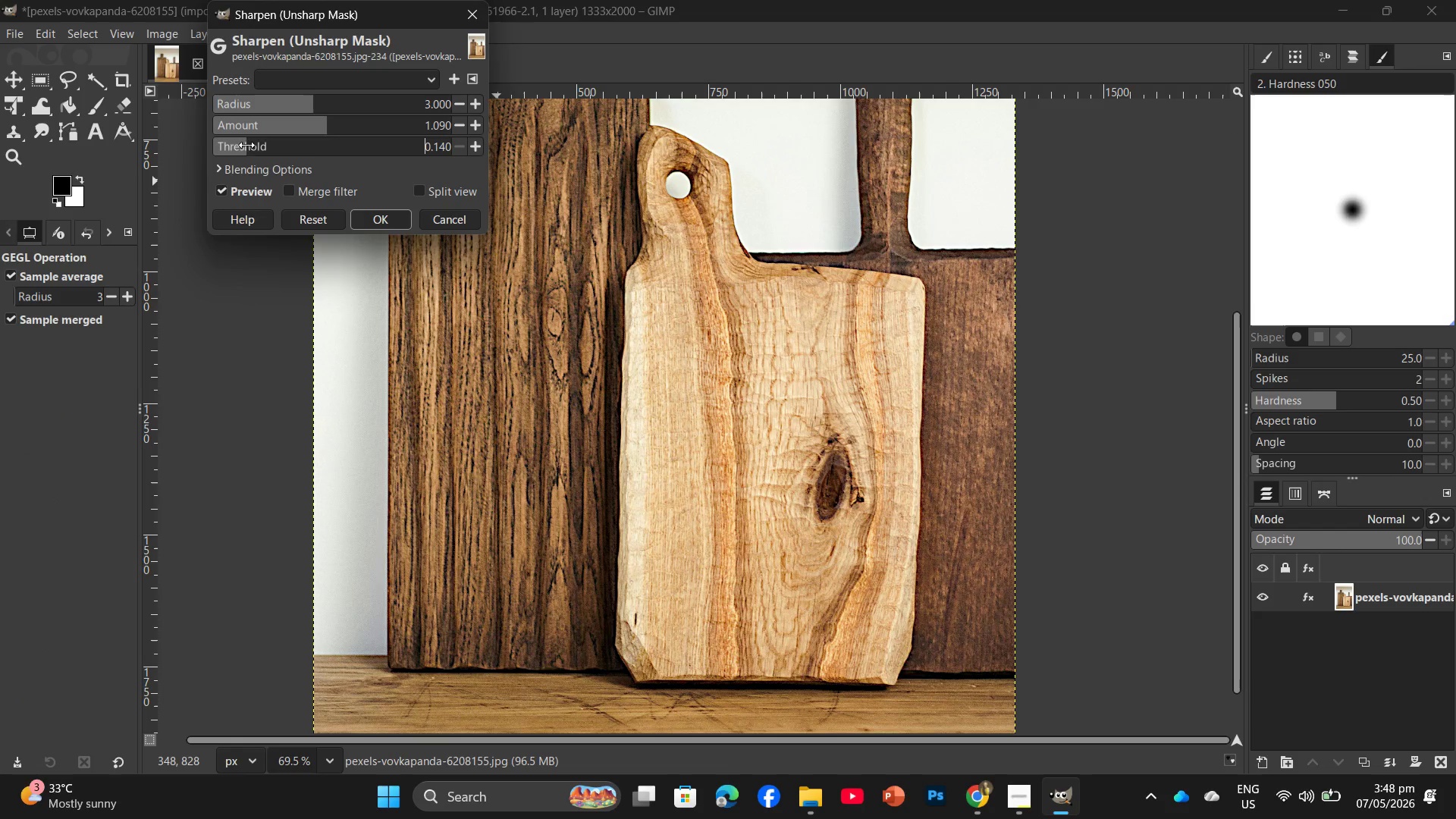 
left_click_drag(start_coordinate=[246, 145], to_coordinate=[263, 145])
 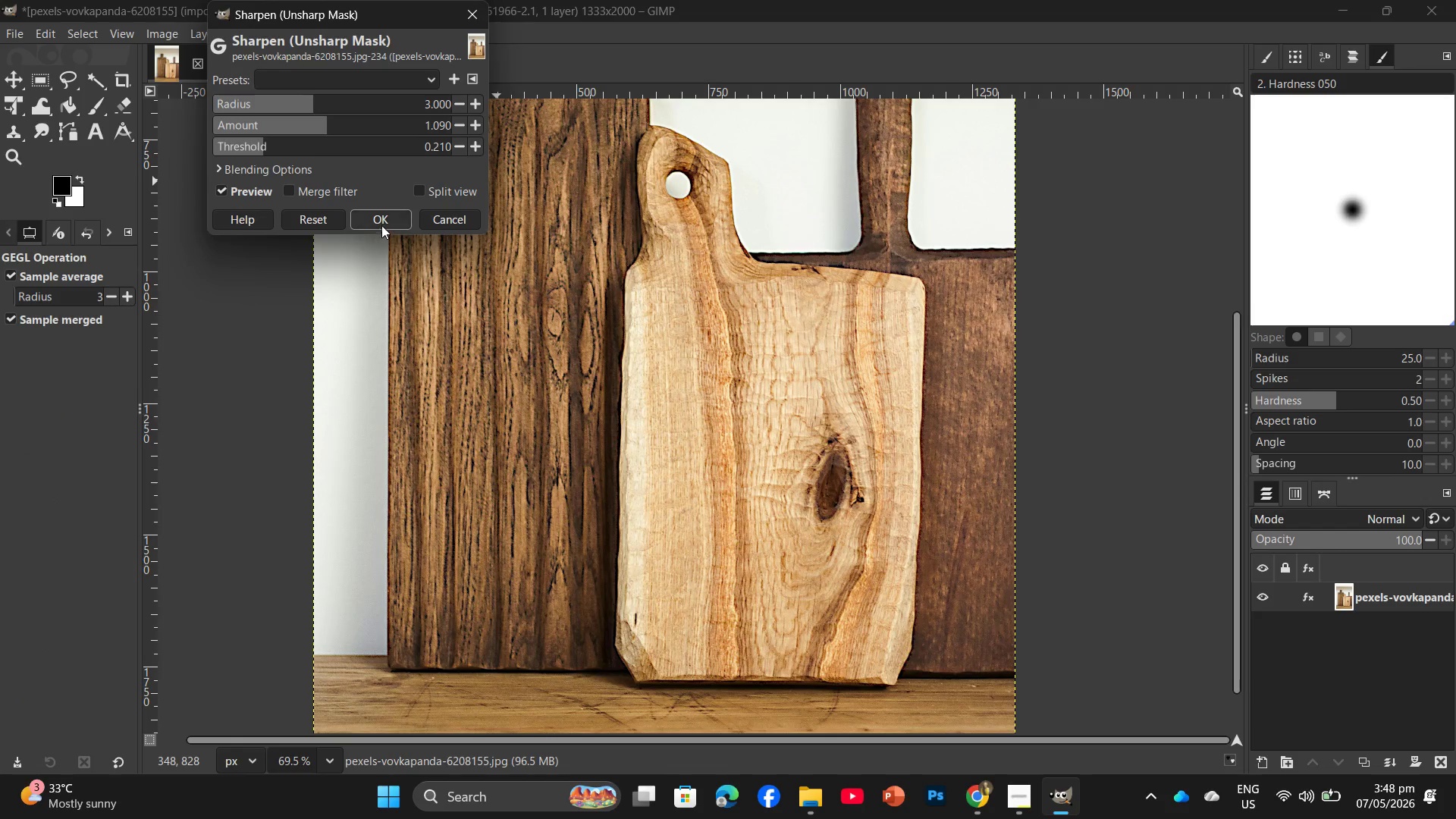 
left_click([381, 221])
 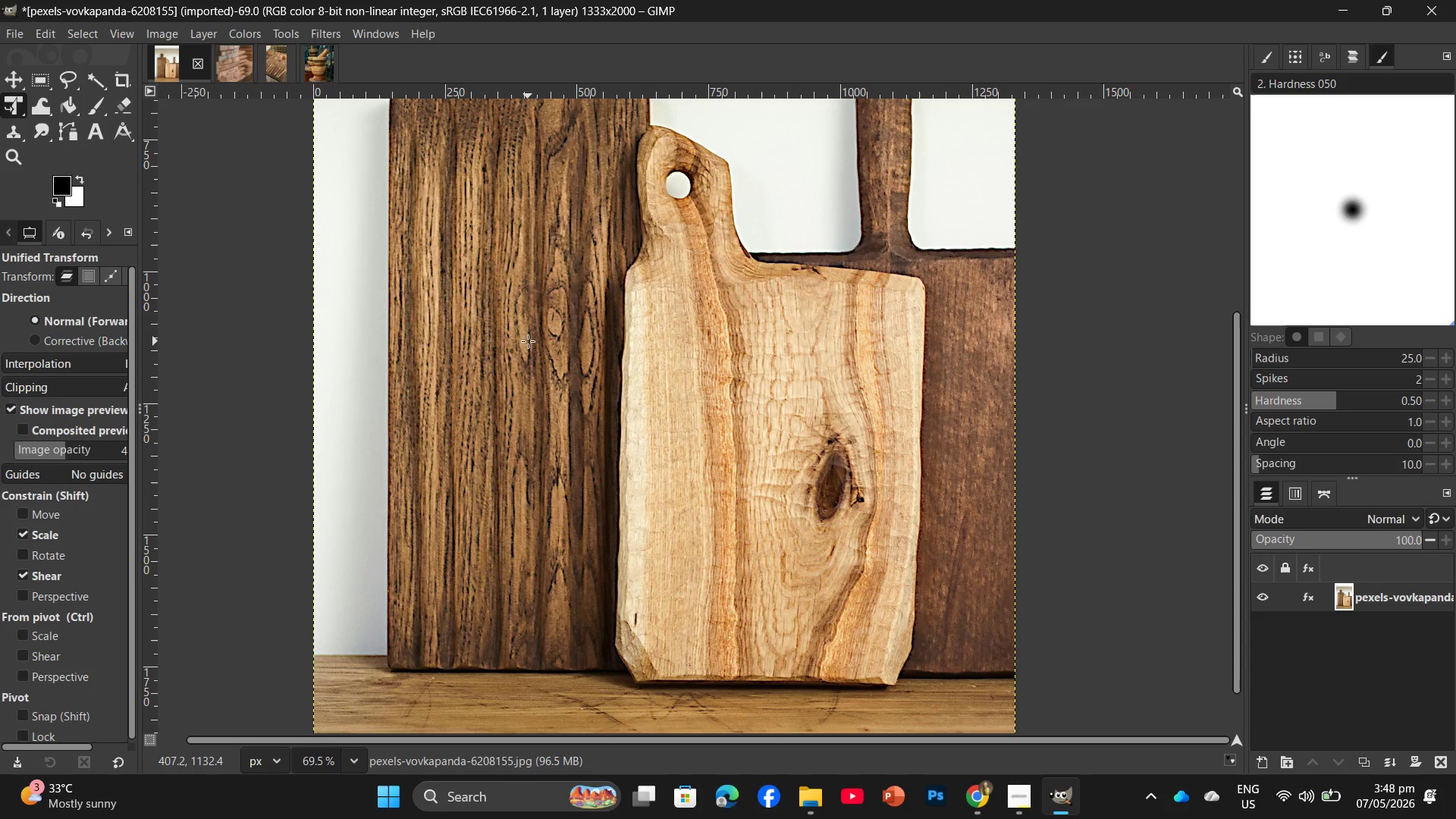 
key(Control+Shift+E)
 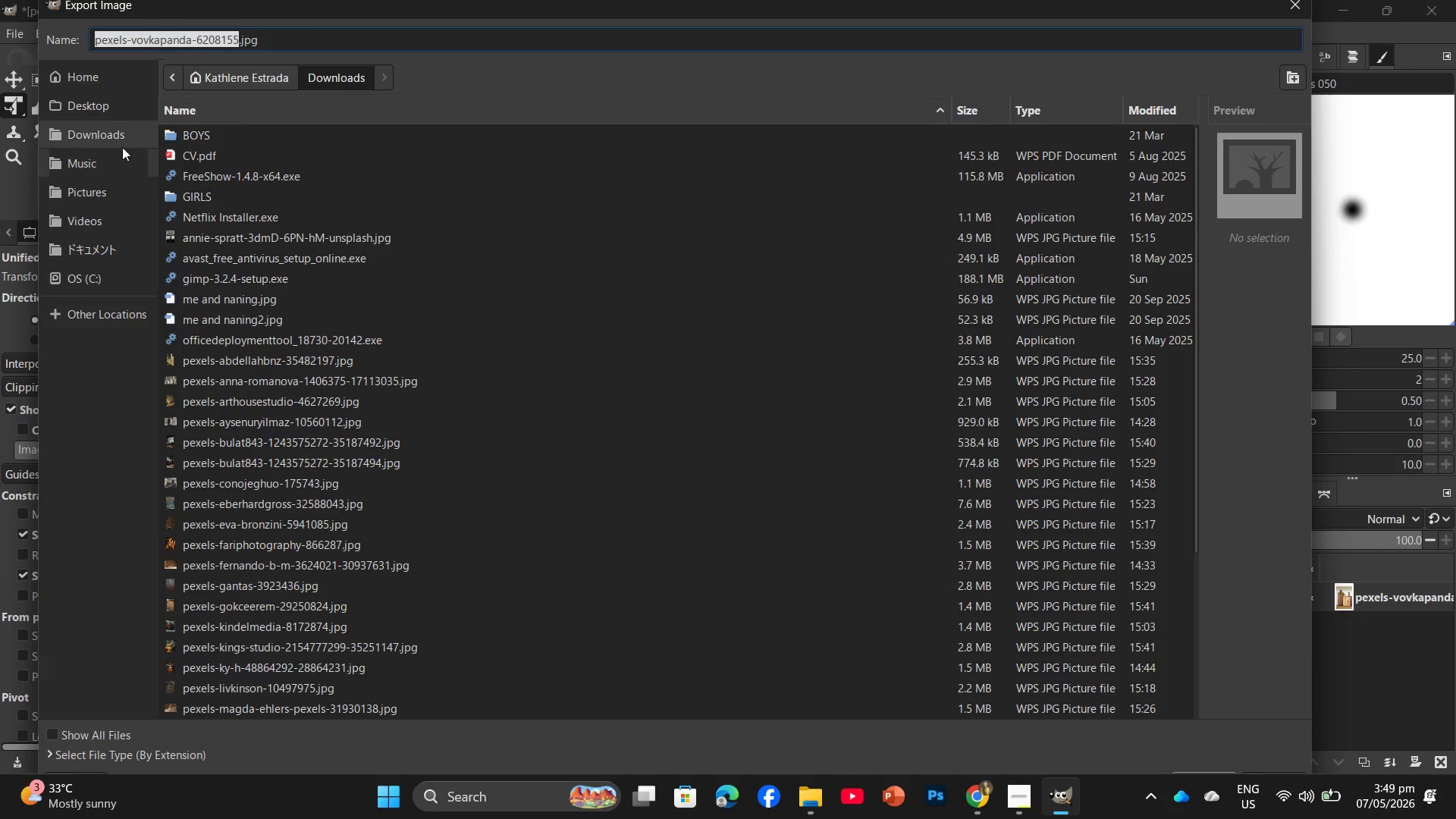 
left_click([121, 99])
 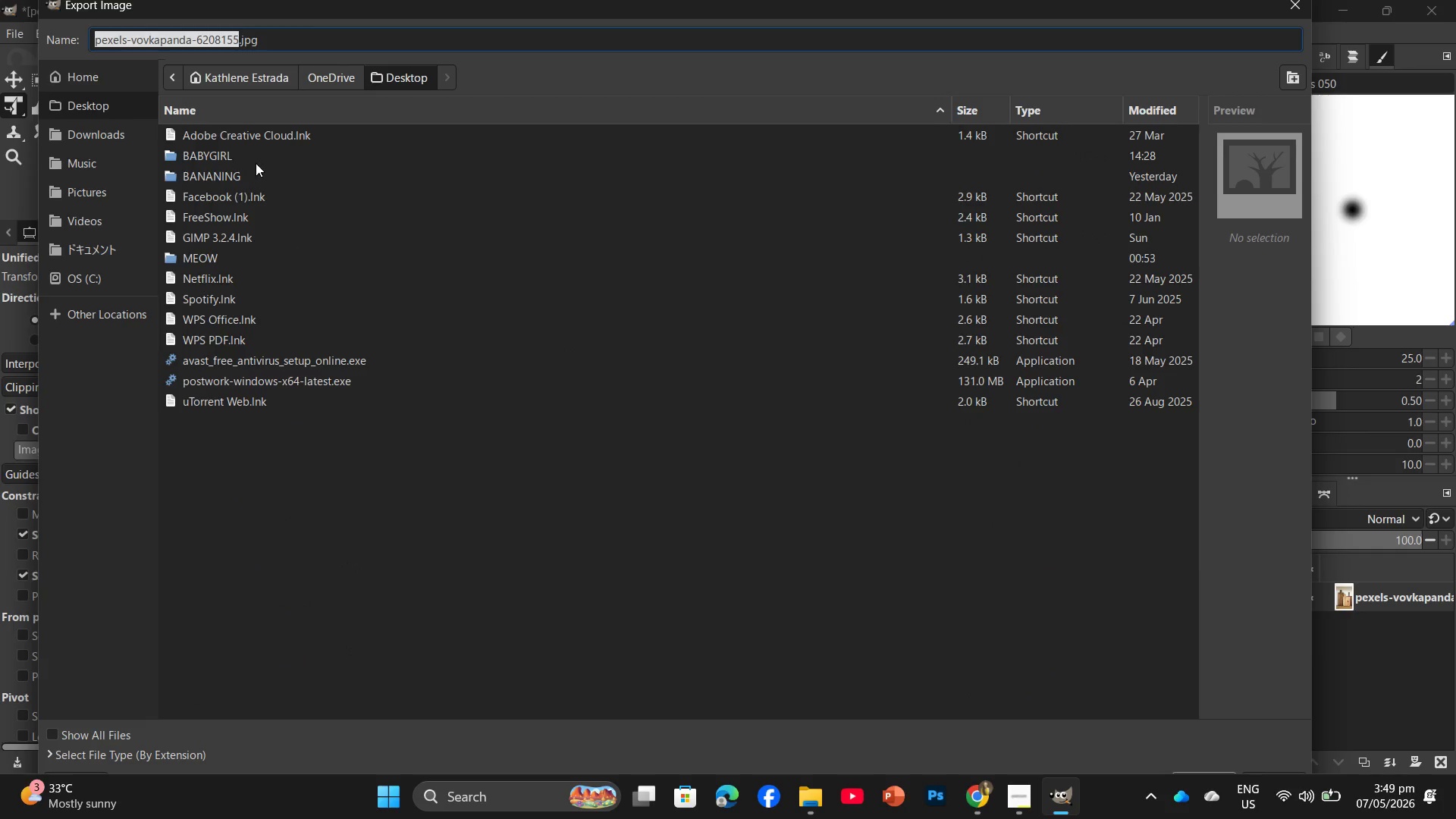 
double_click([265, 155])
 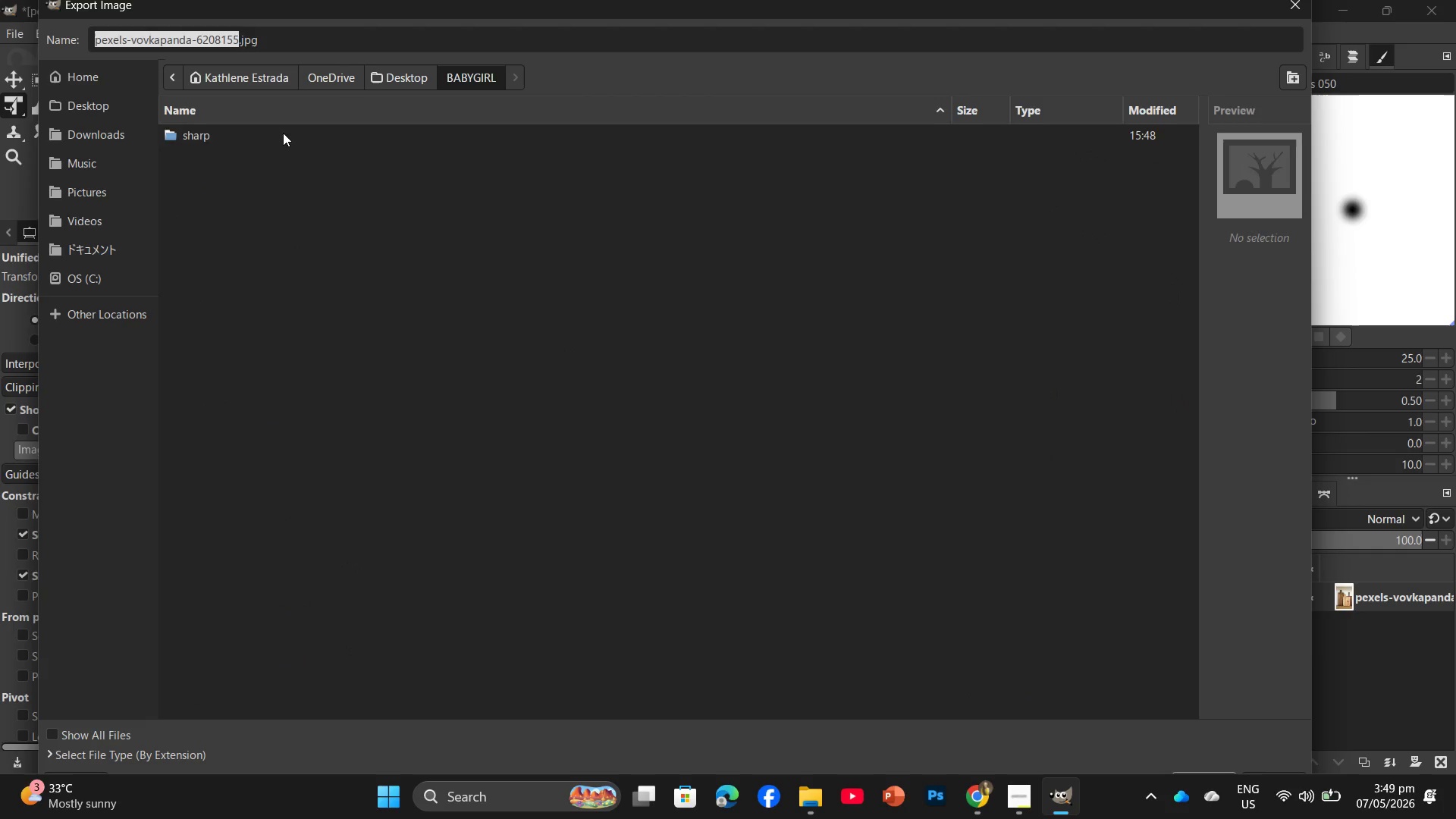 
double_click([283, 132])
 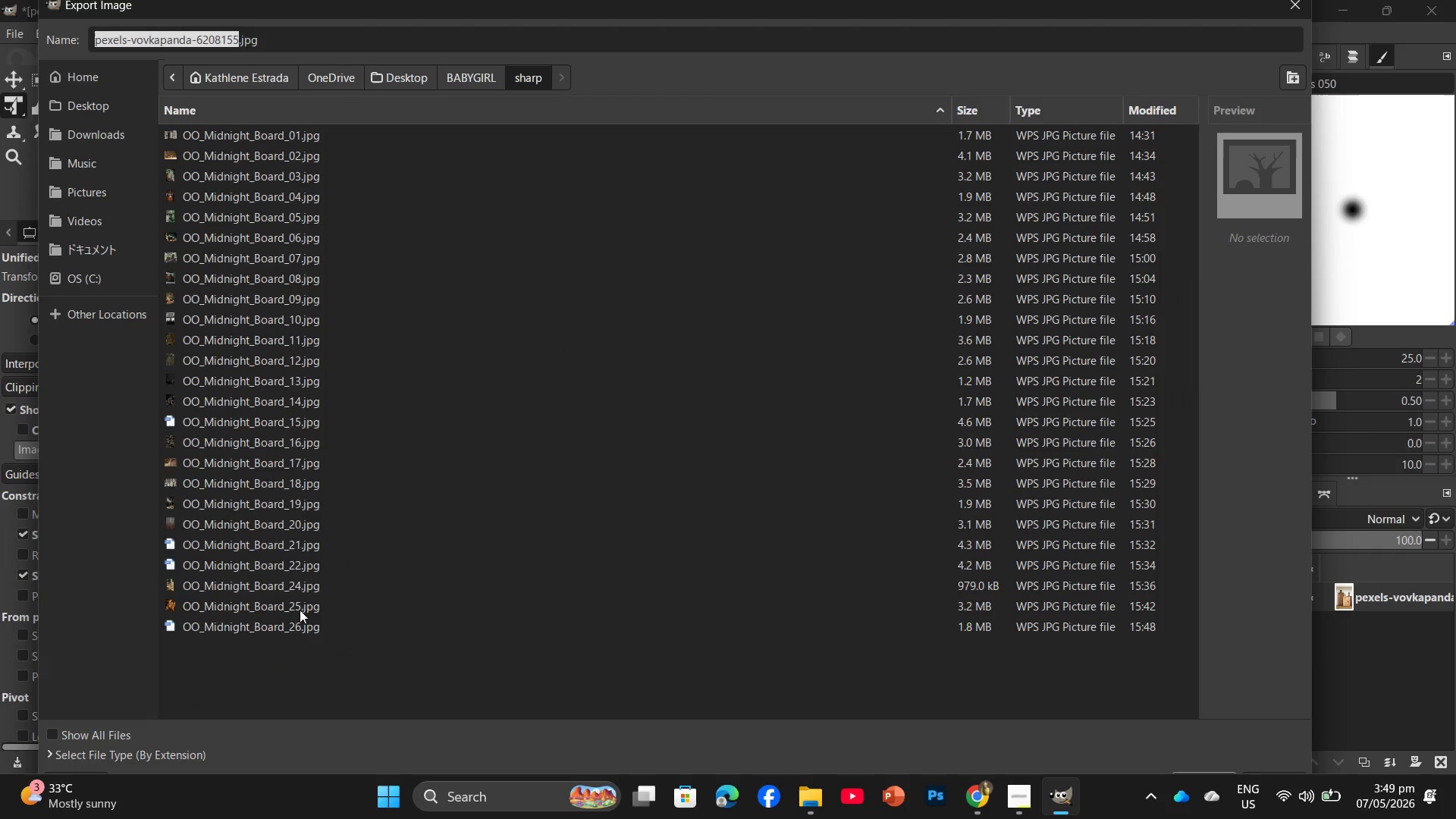 
left_click([293, 619])
 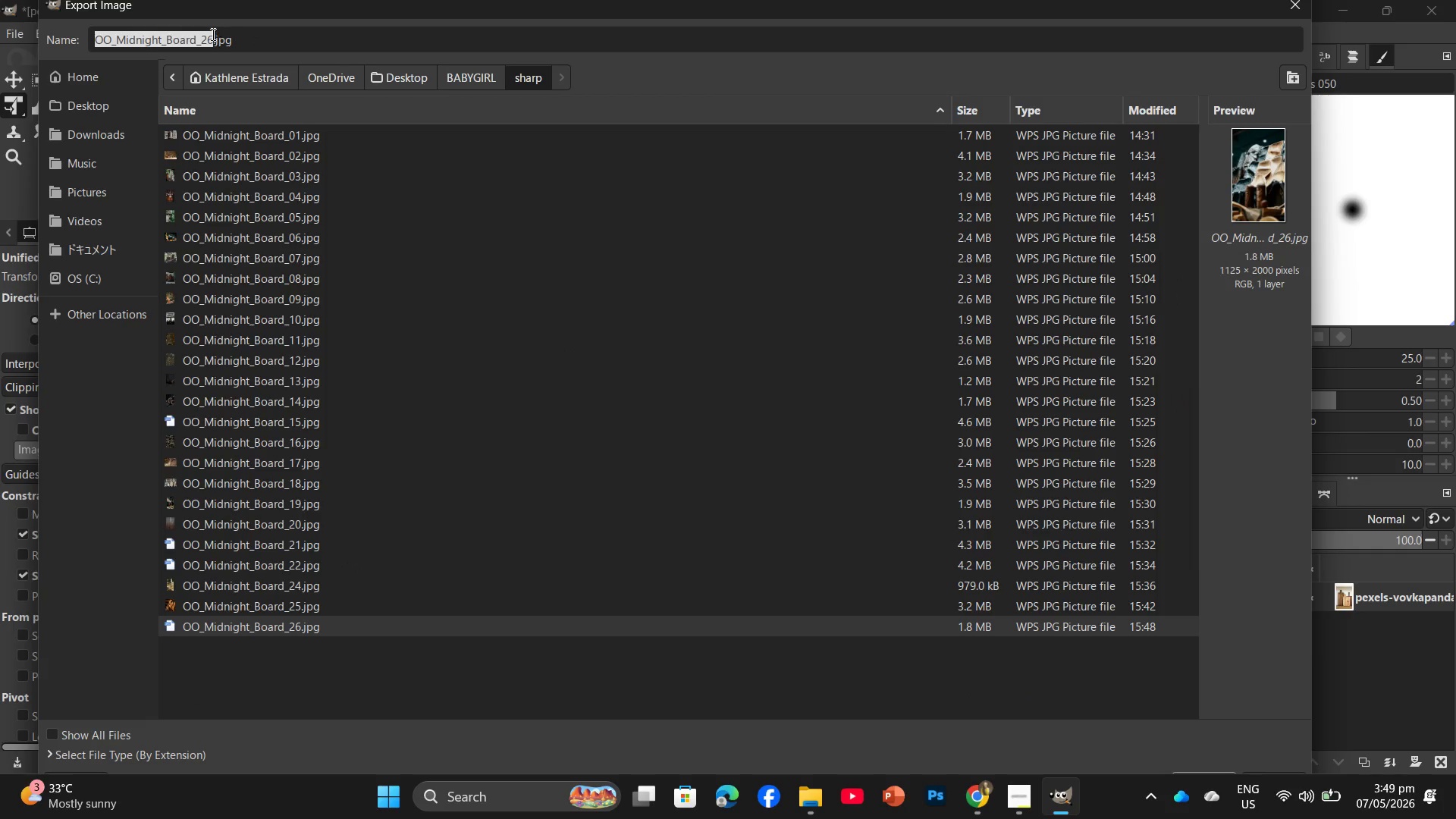 
left_click([212, 34])
 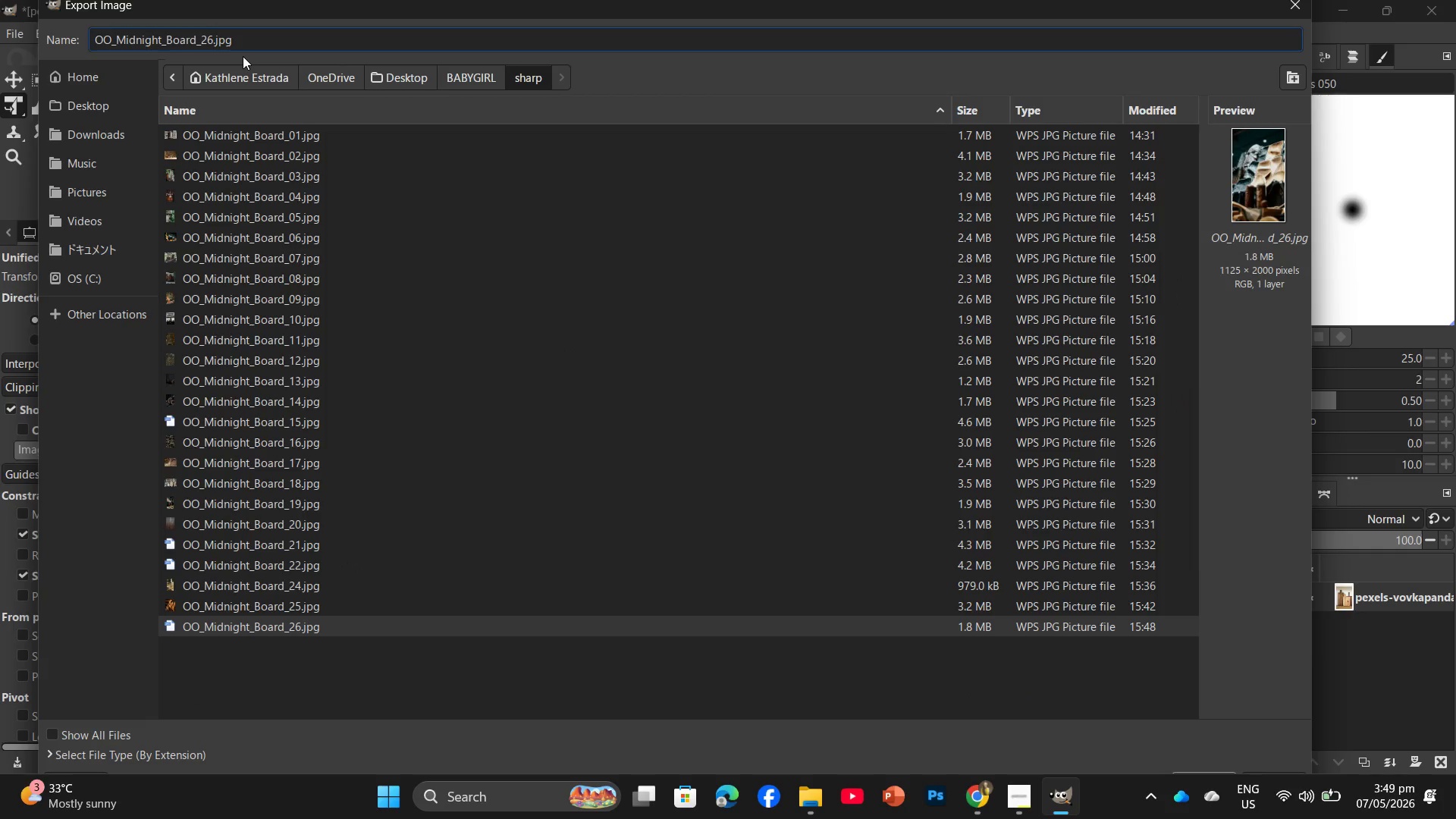 
key(Backspace)
 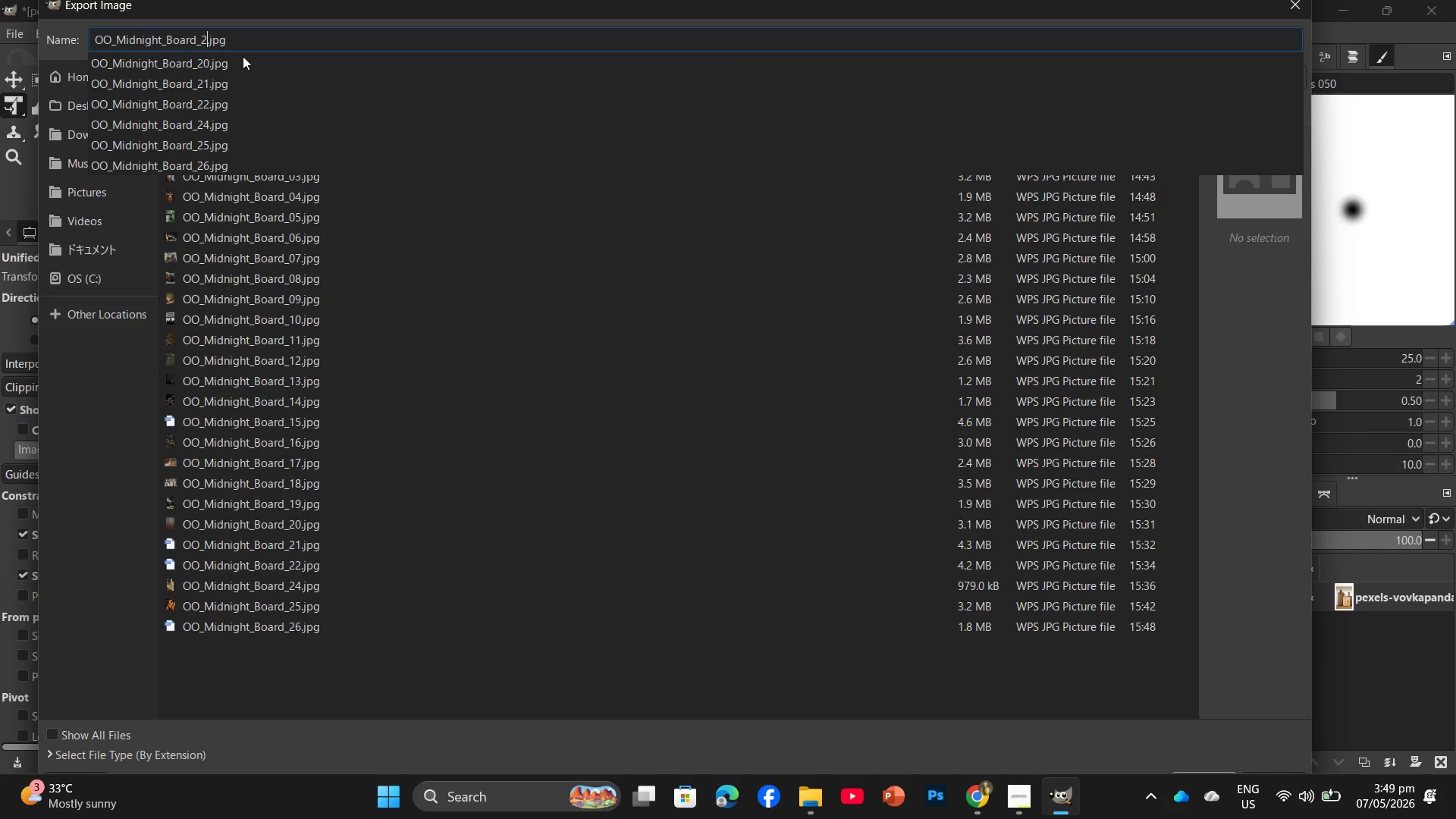 
key(Numpad7)
 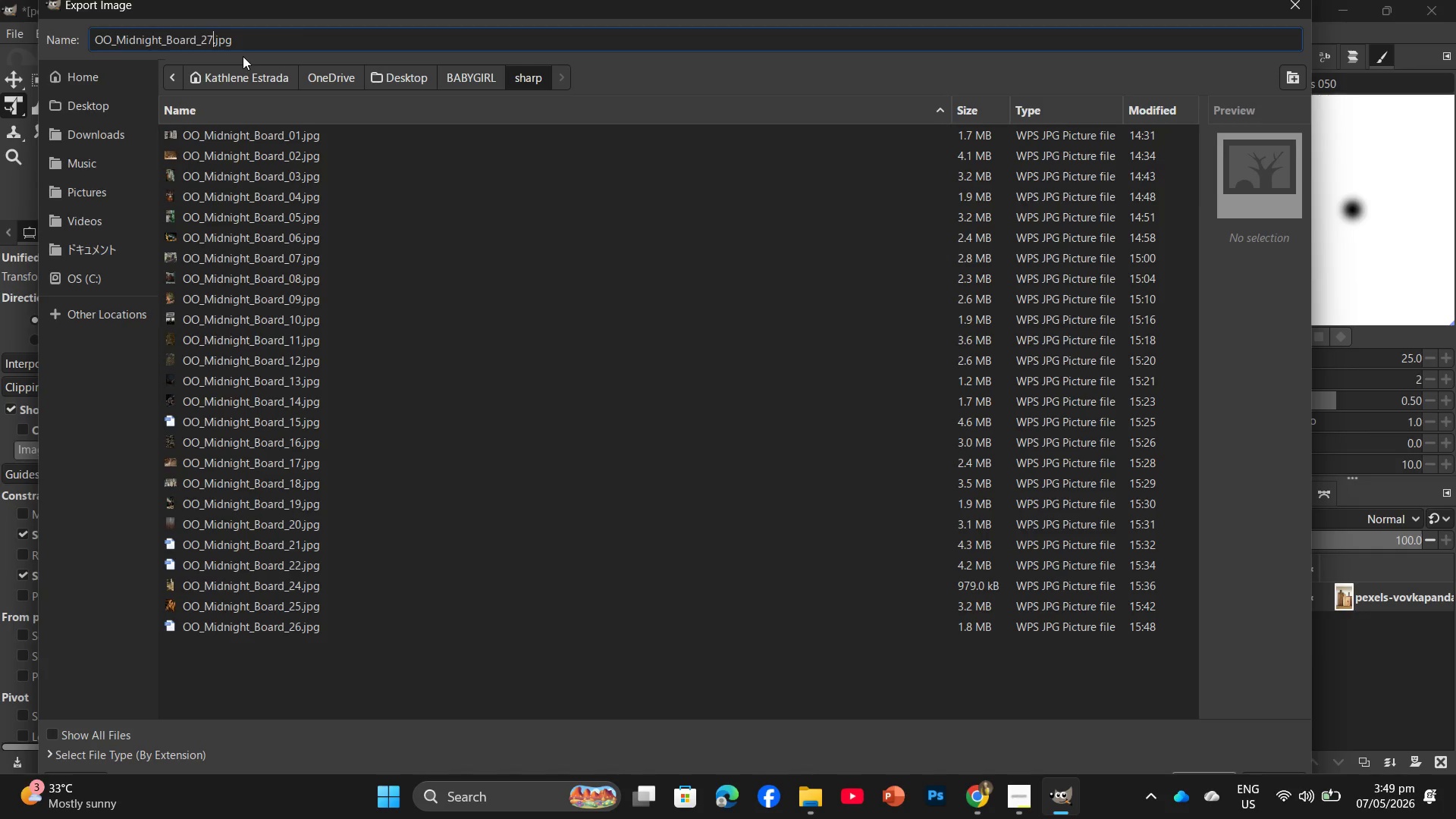 
key(NumpadEnter)
 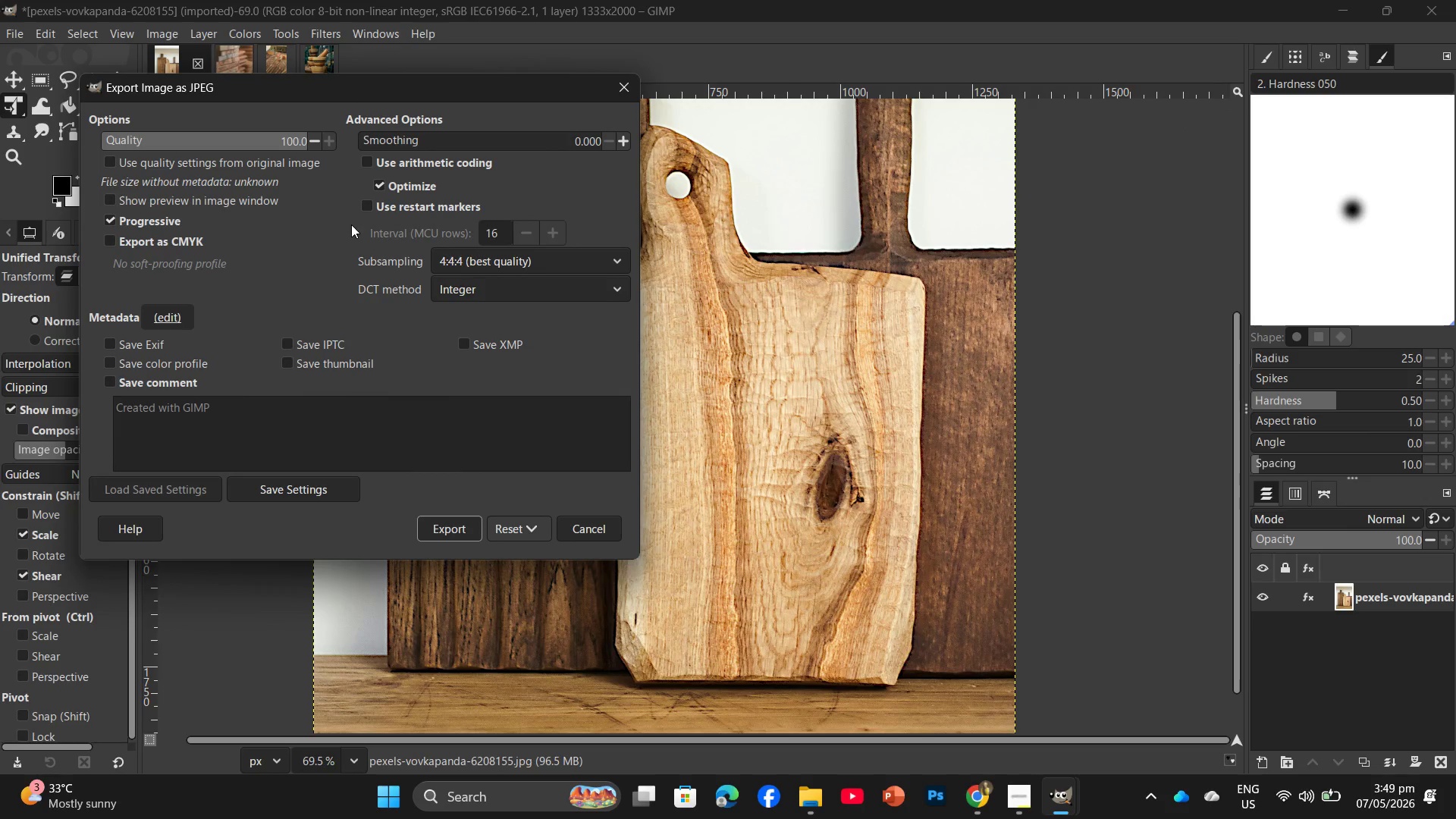 
left_click([453, 529])
 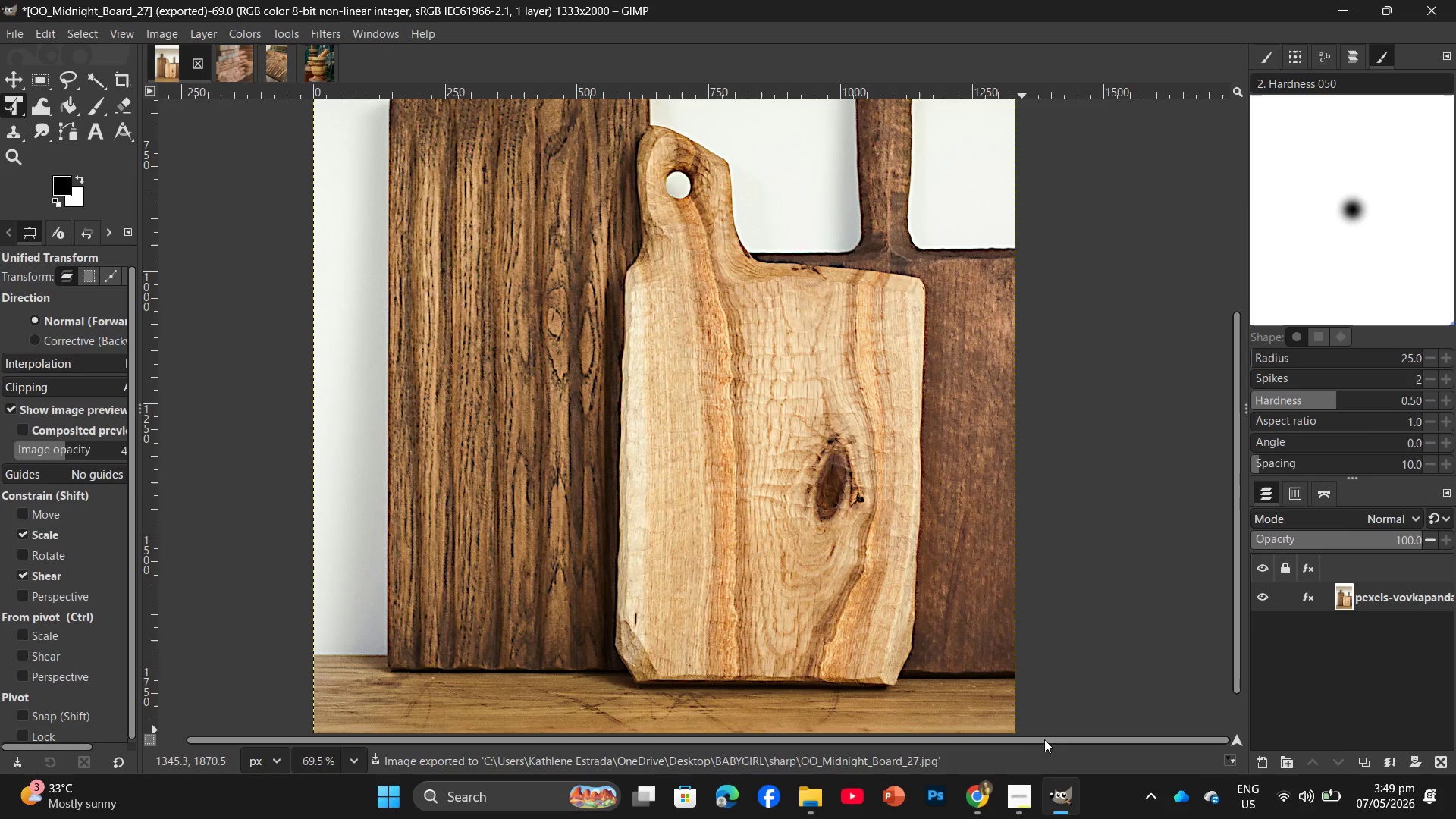 
left_click([1007, 807])